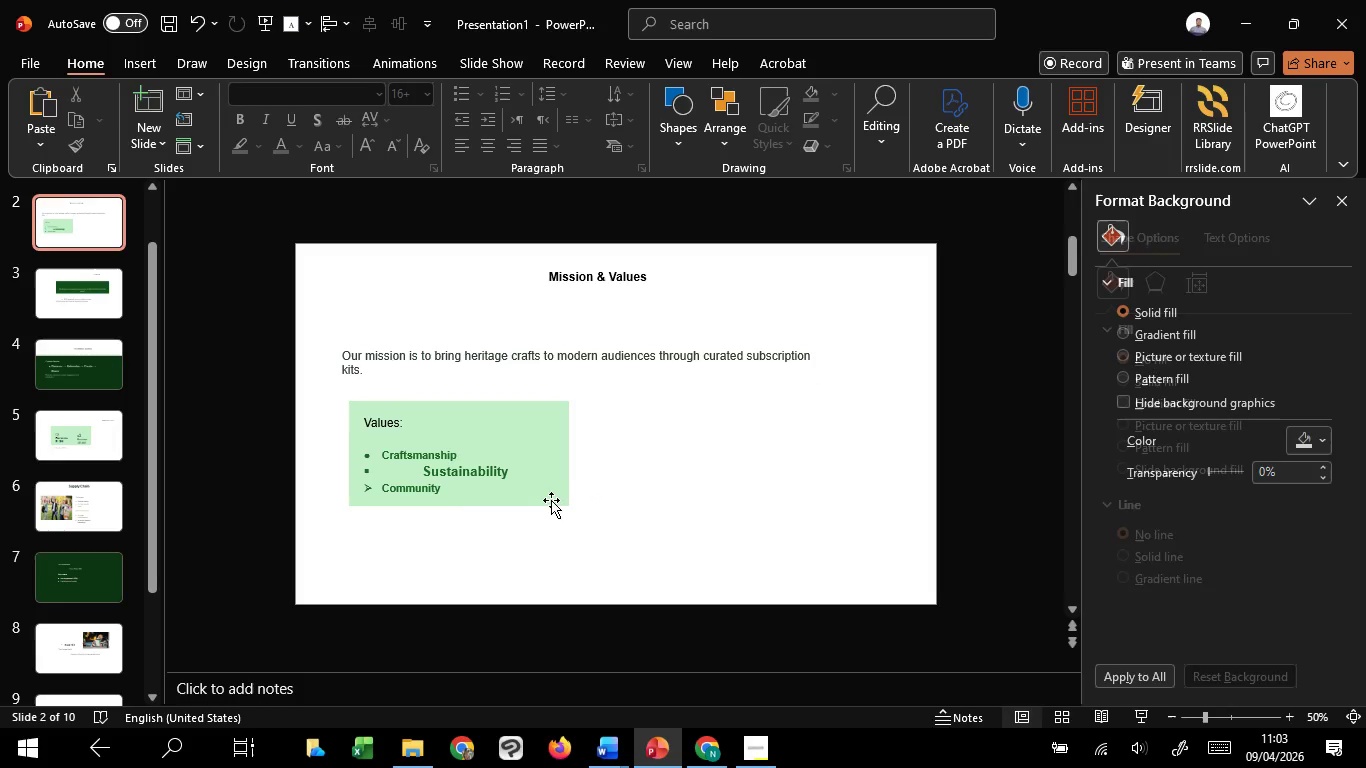 
double_click([550, 500])
 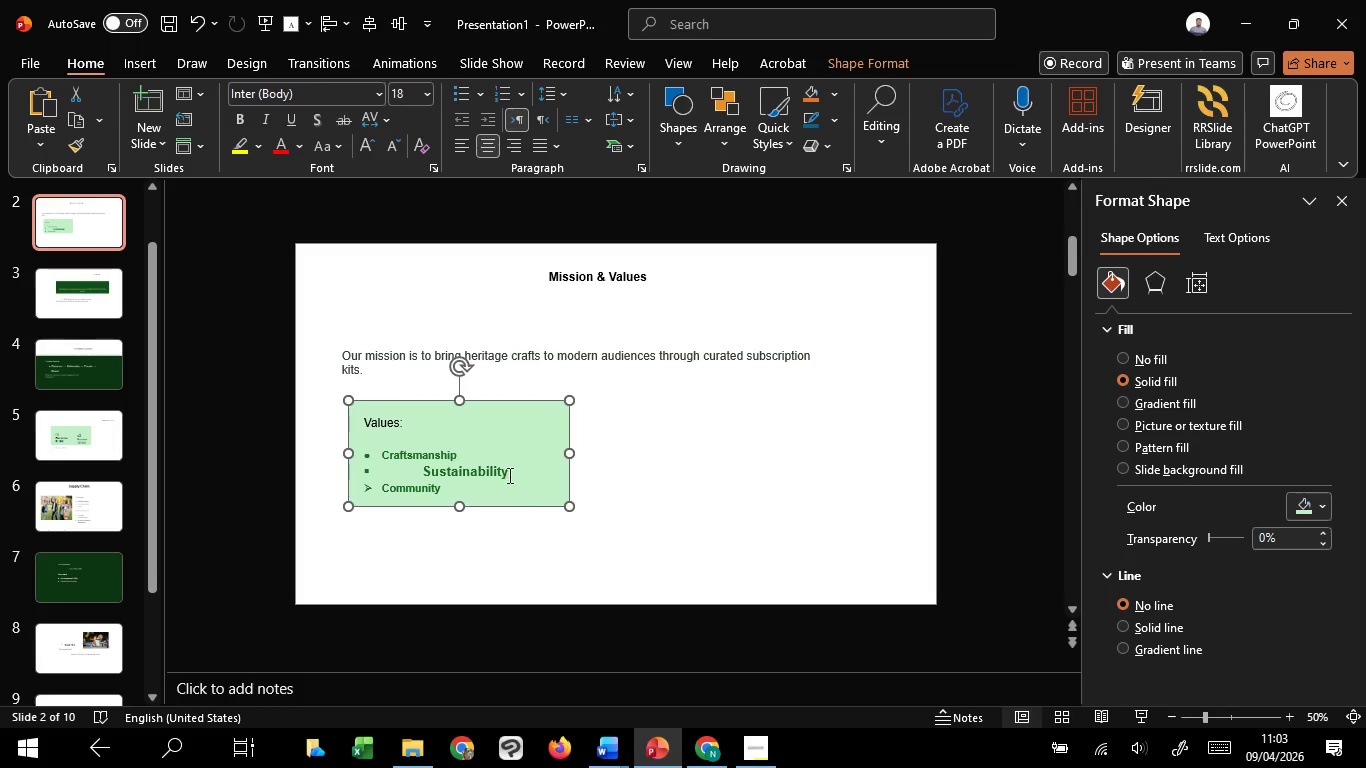 
left_click([503, 468])
 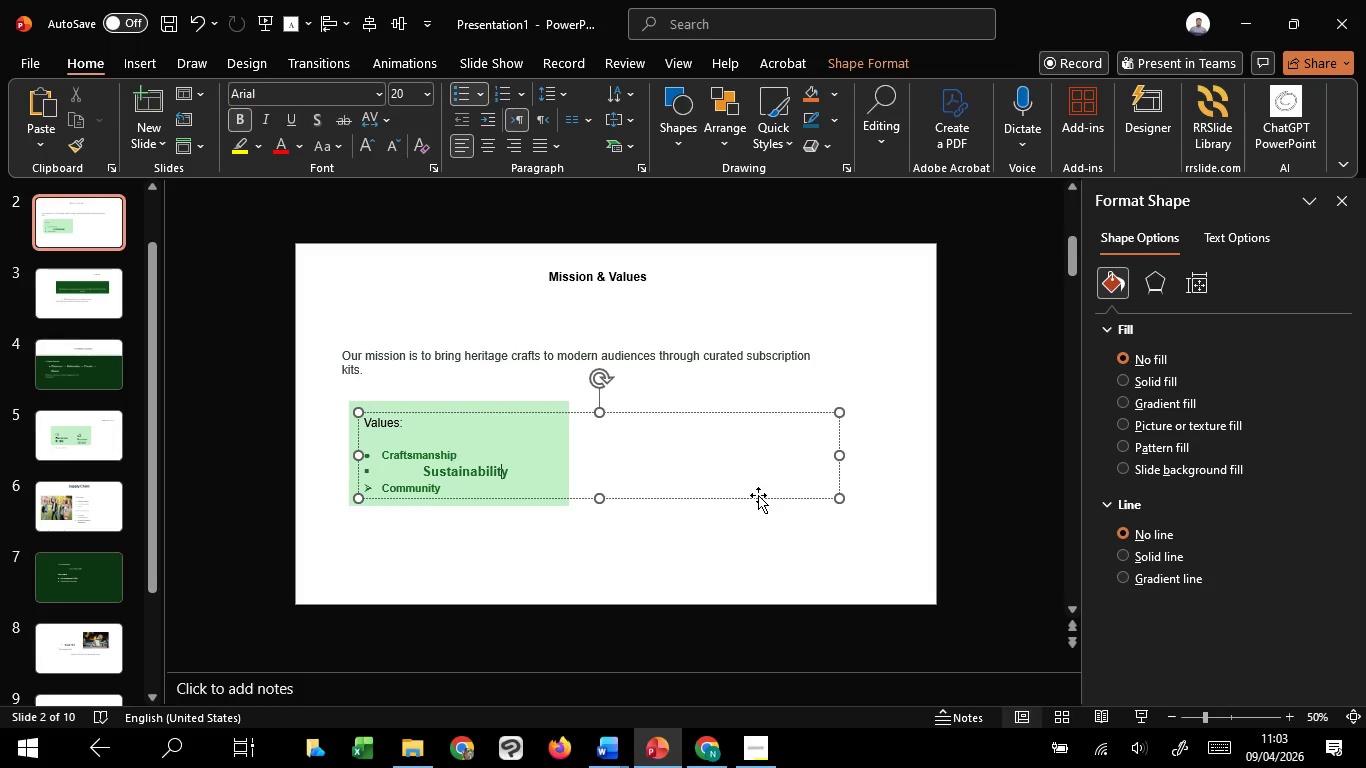 
left_click([758, 495])
 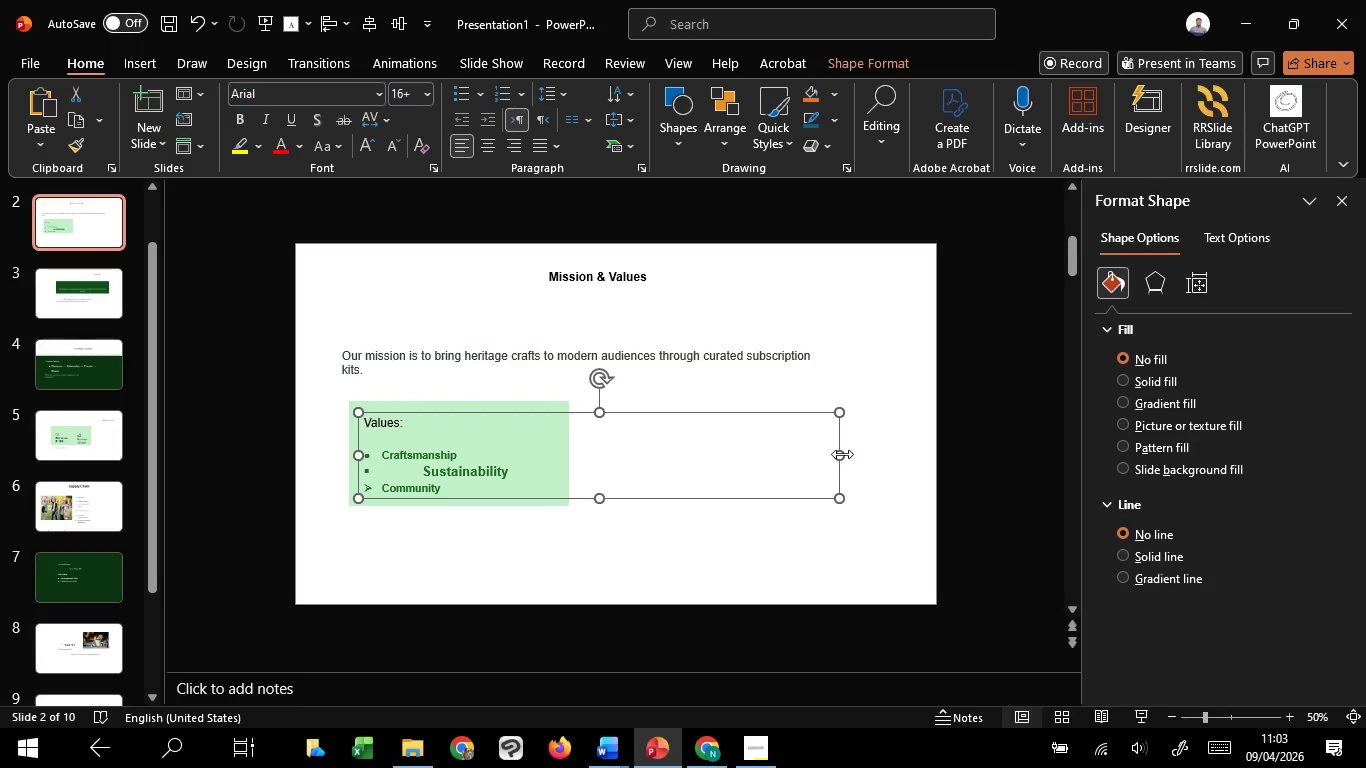 
left_click_drag(start_coordinate=[842, 454], to_coordinate=[555, 489])
 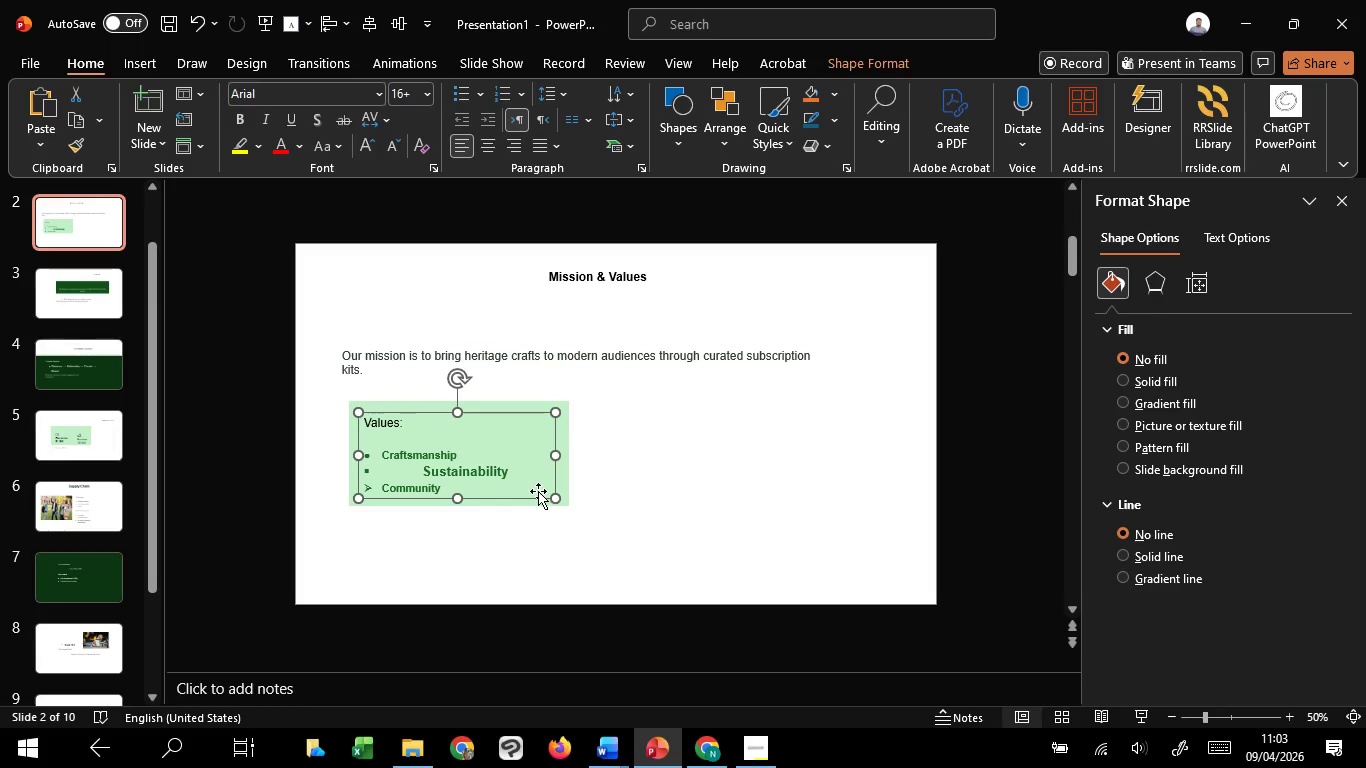 
hold_key(key=ShiftLeft, duration=1.45)
left_click([539, 500])
 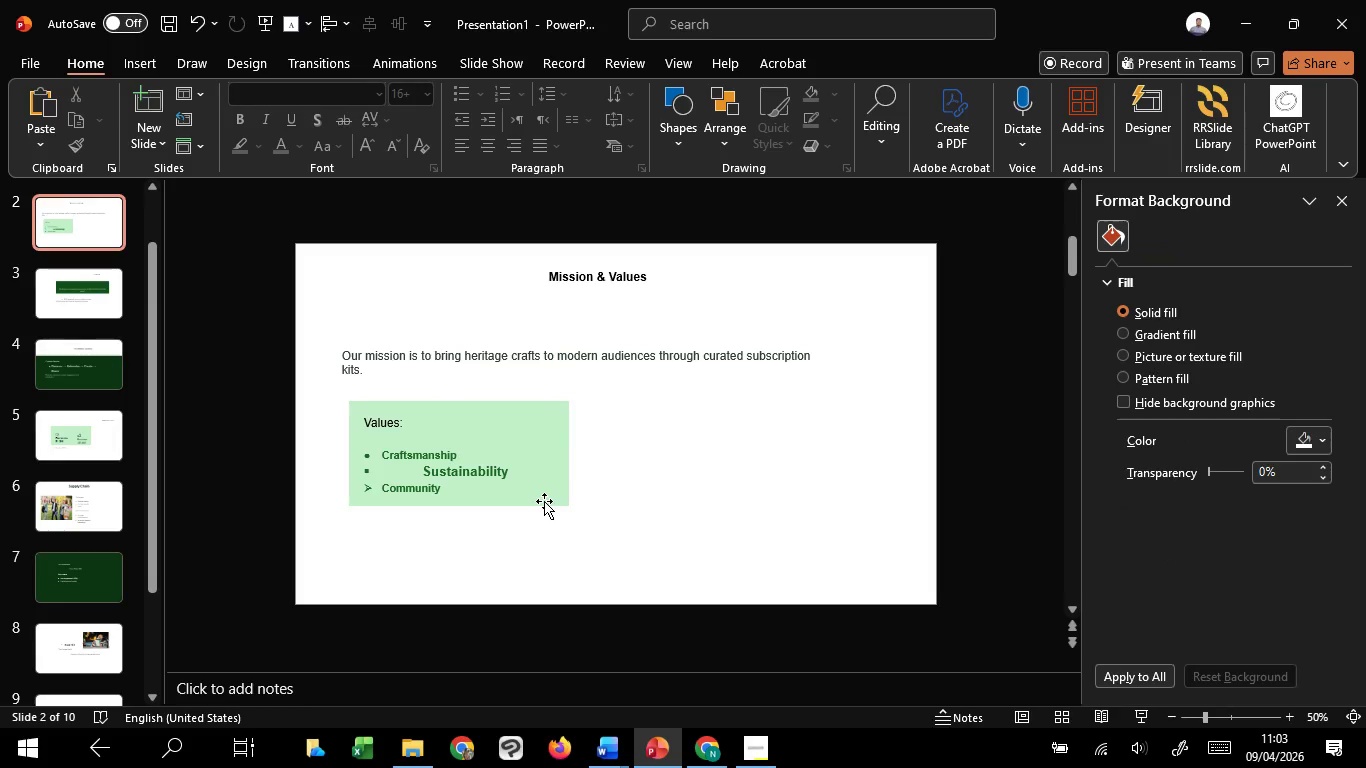 
left_click([544, 501])
 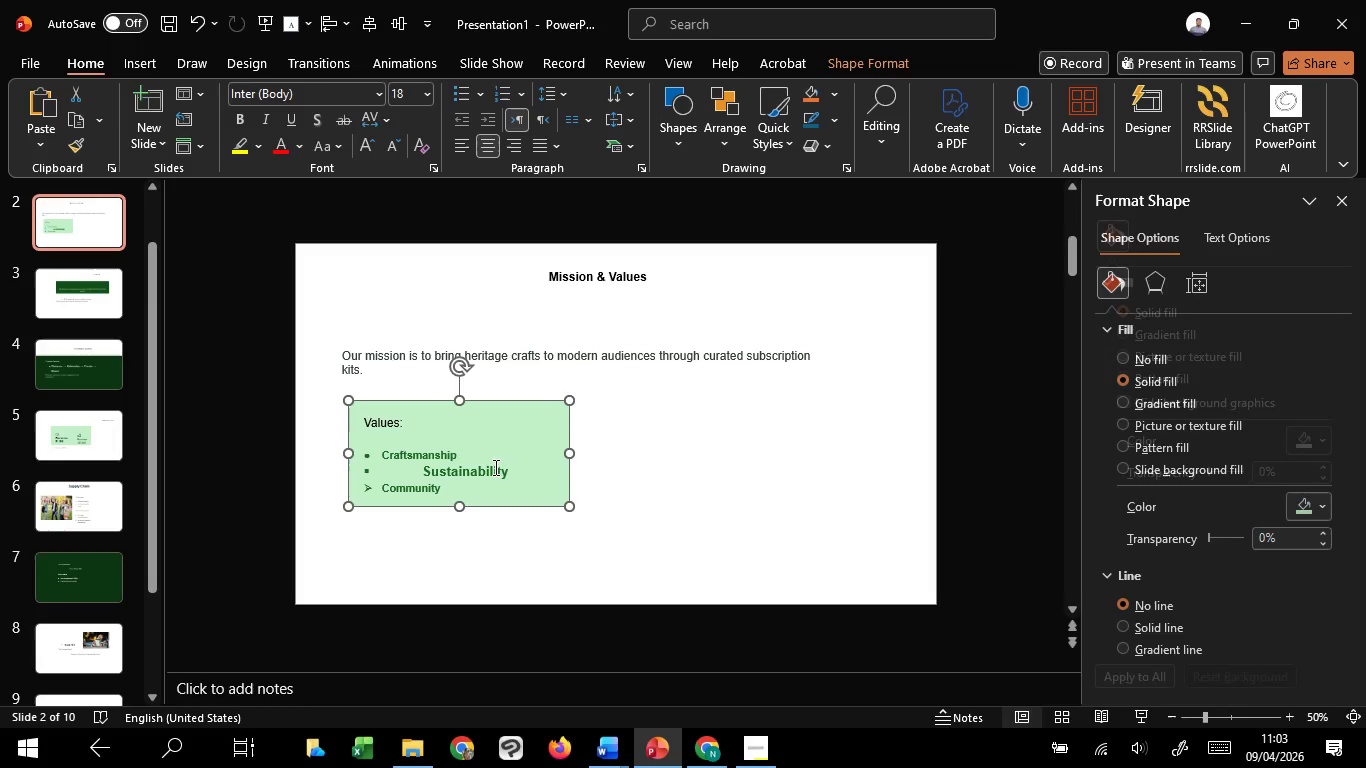 
hold_key(key=ShiftLeft, duration=1.52)
left_click([494, 467])
 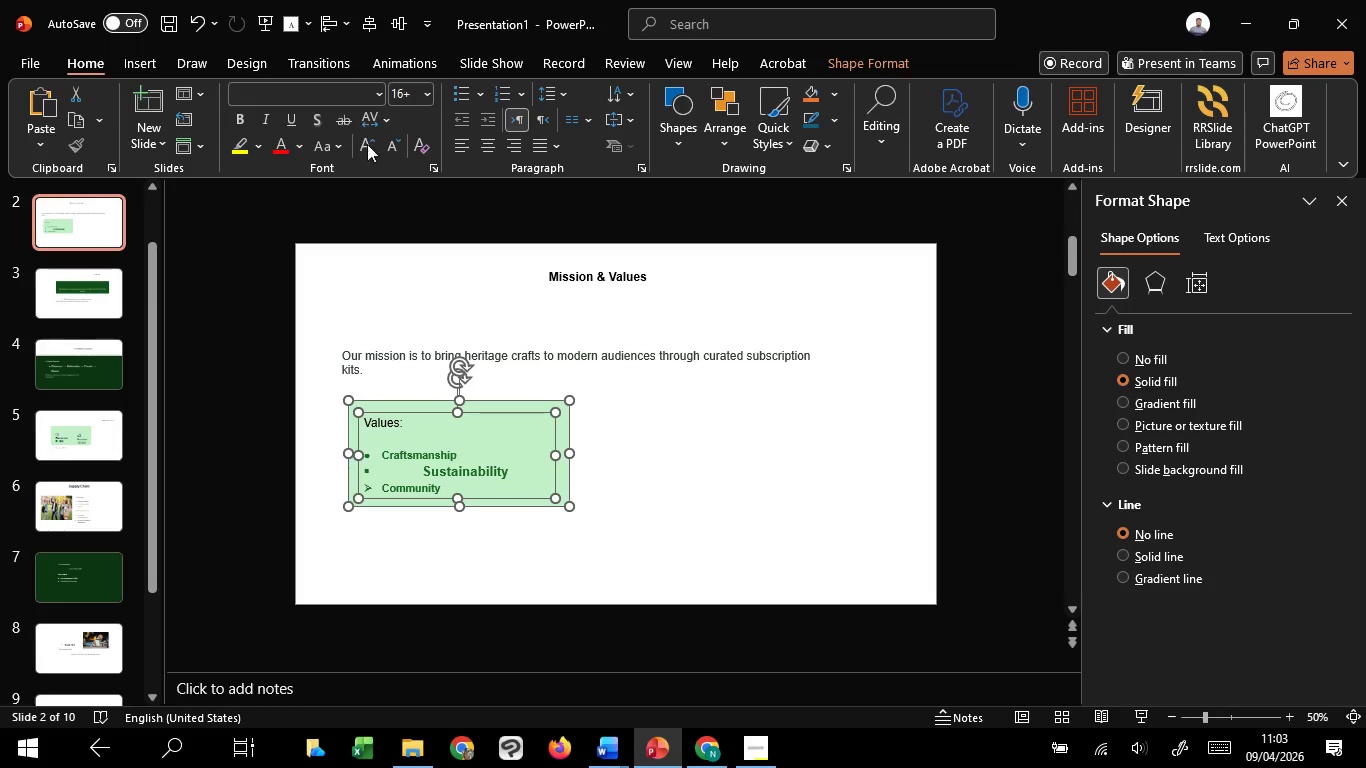 
hold_key(key=ShiftLeft, duration=0.33)
 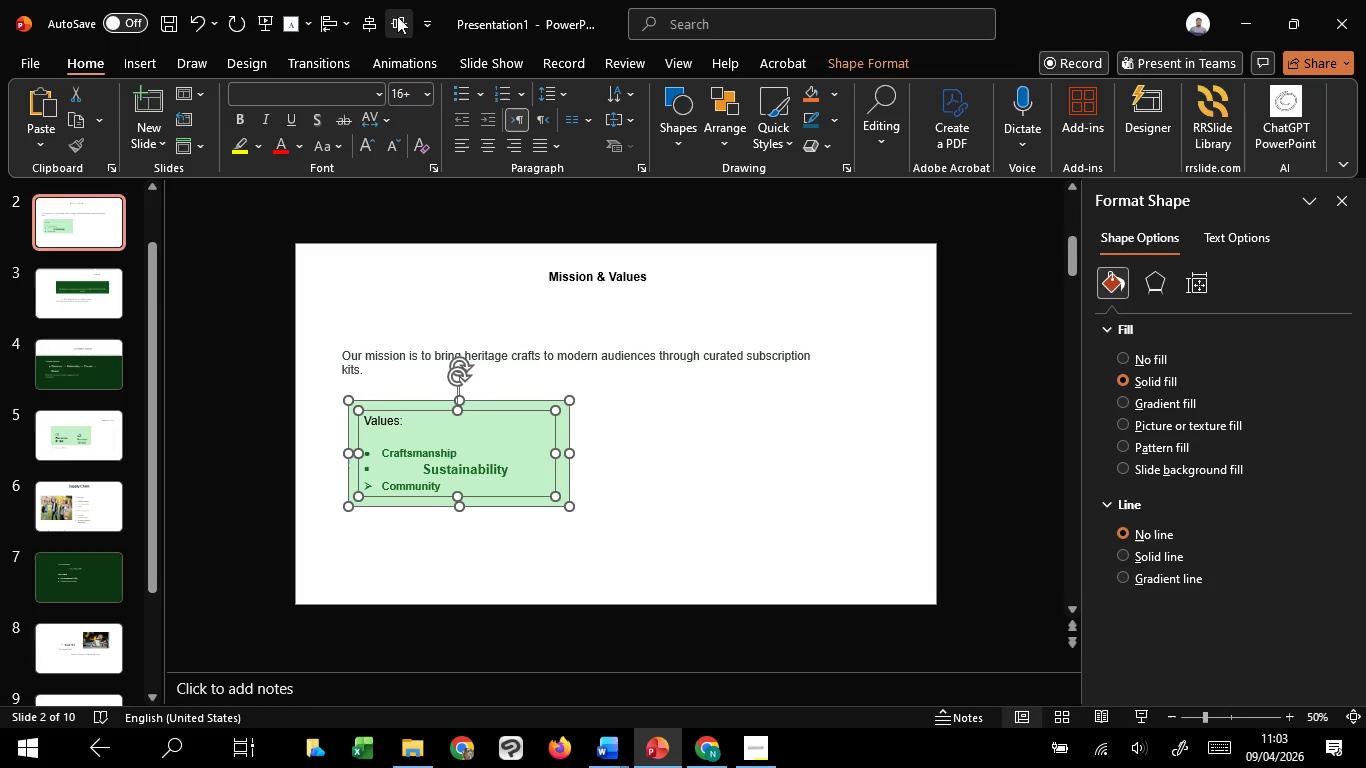 
left_click([398, 16])
 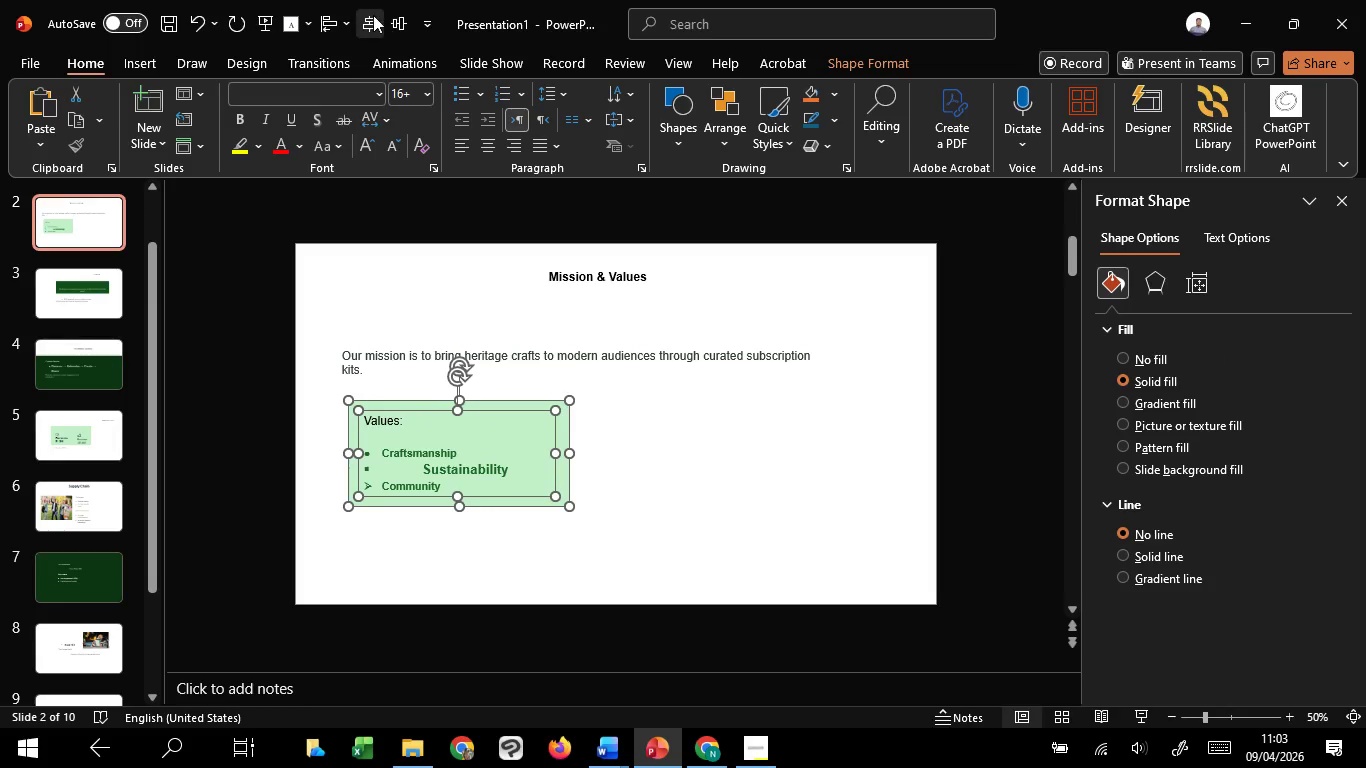 
left_click([373, 15])
 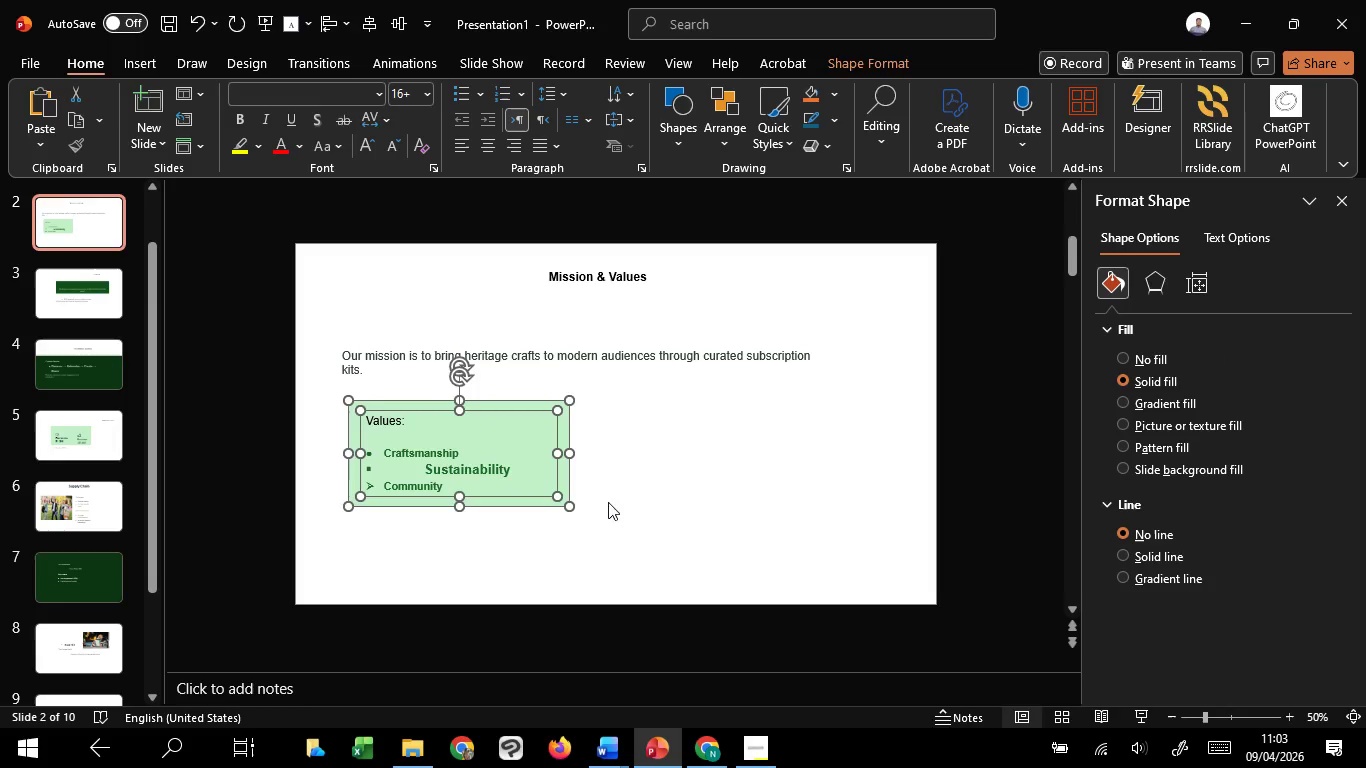 
left_click([630, 537])
 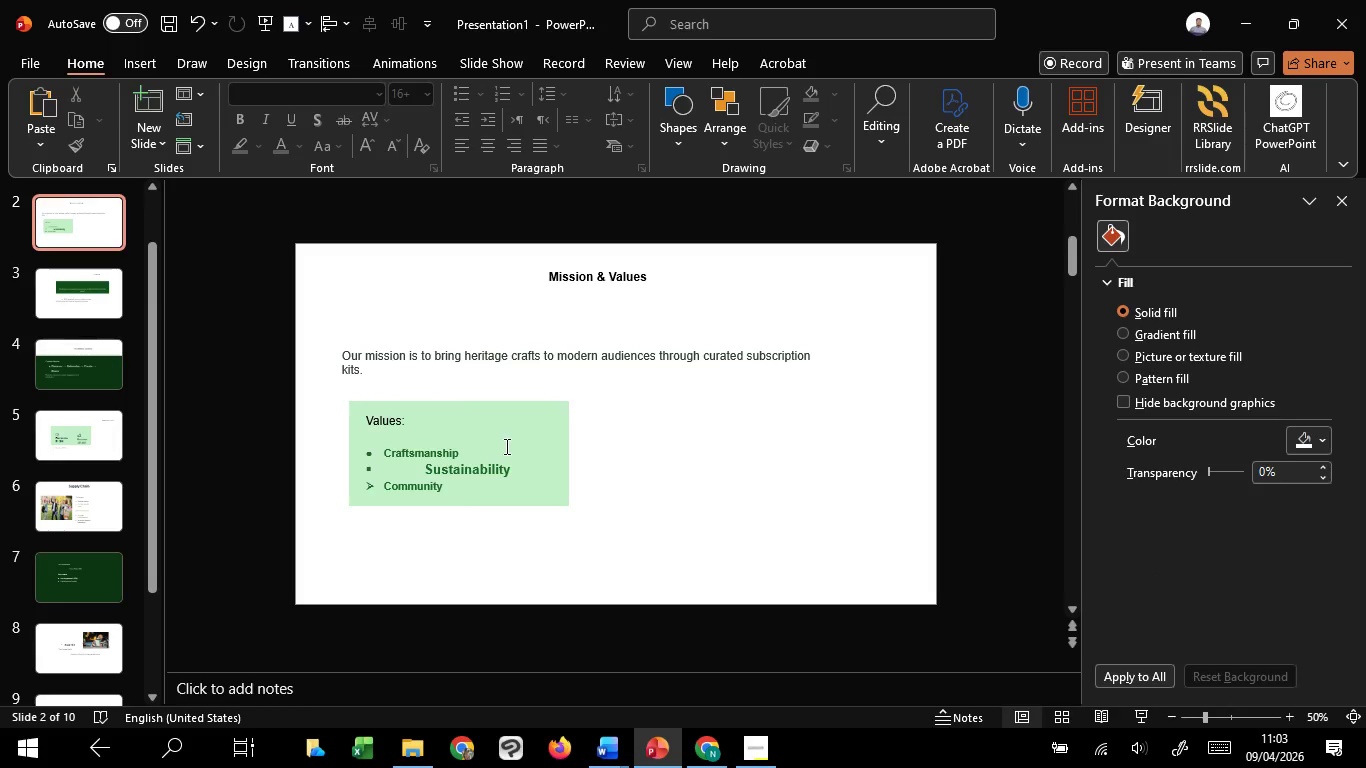 
left_click([505, 446])
 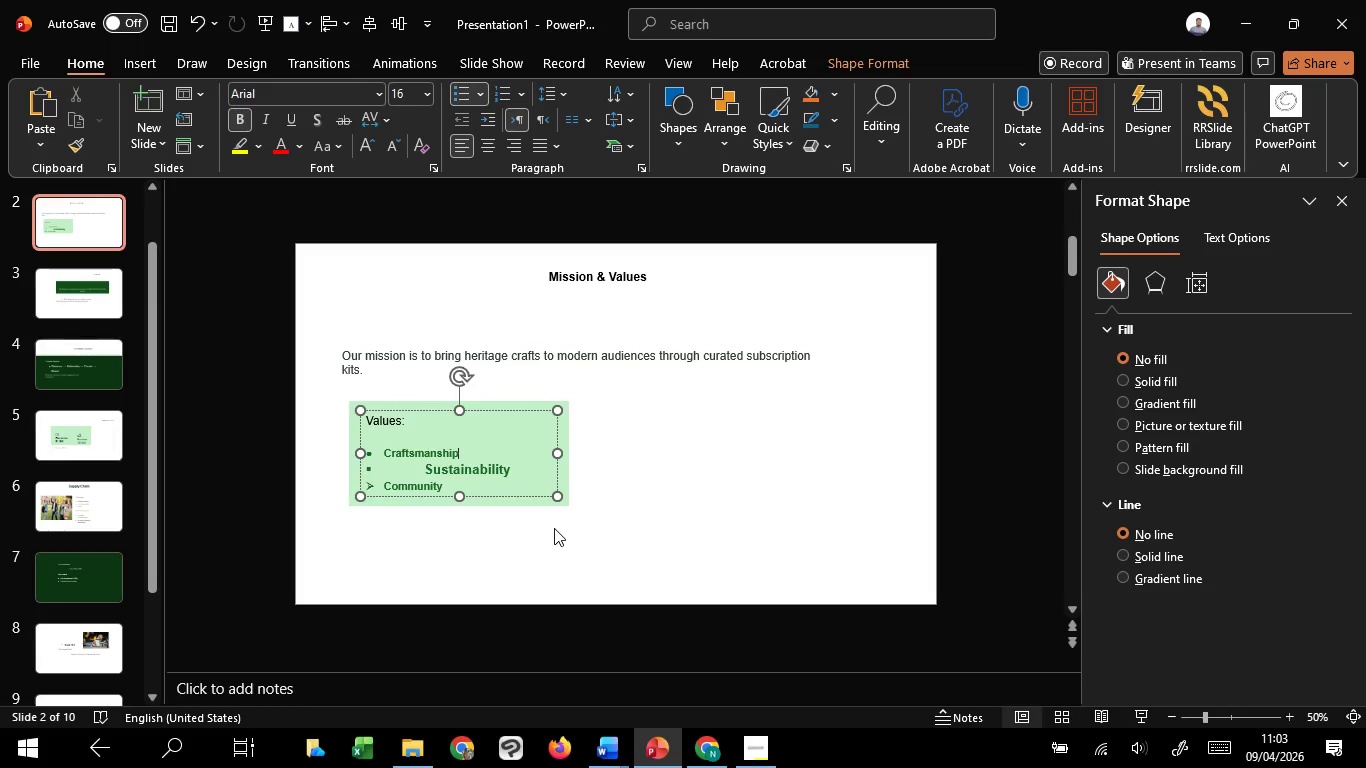 
left_click([555, 528])
 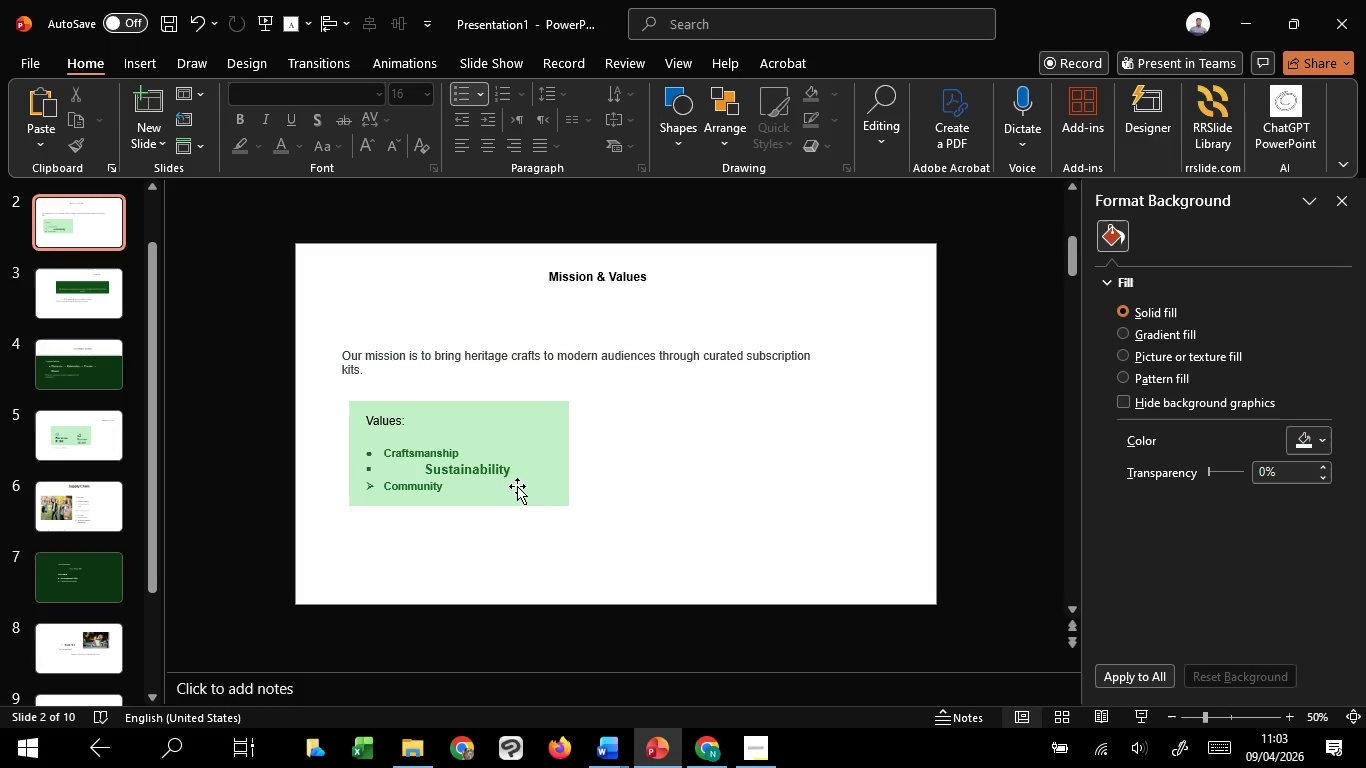 
left_click([507, 466])
 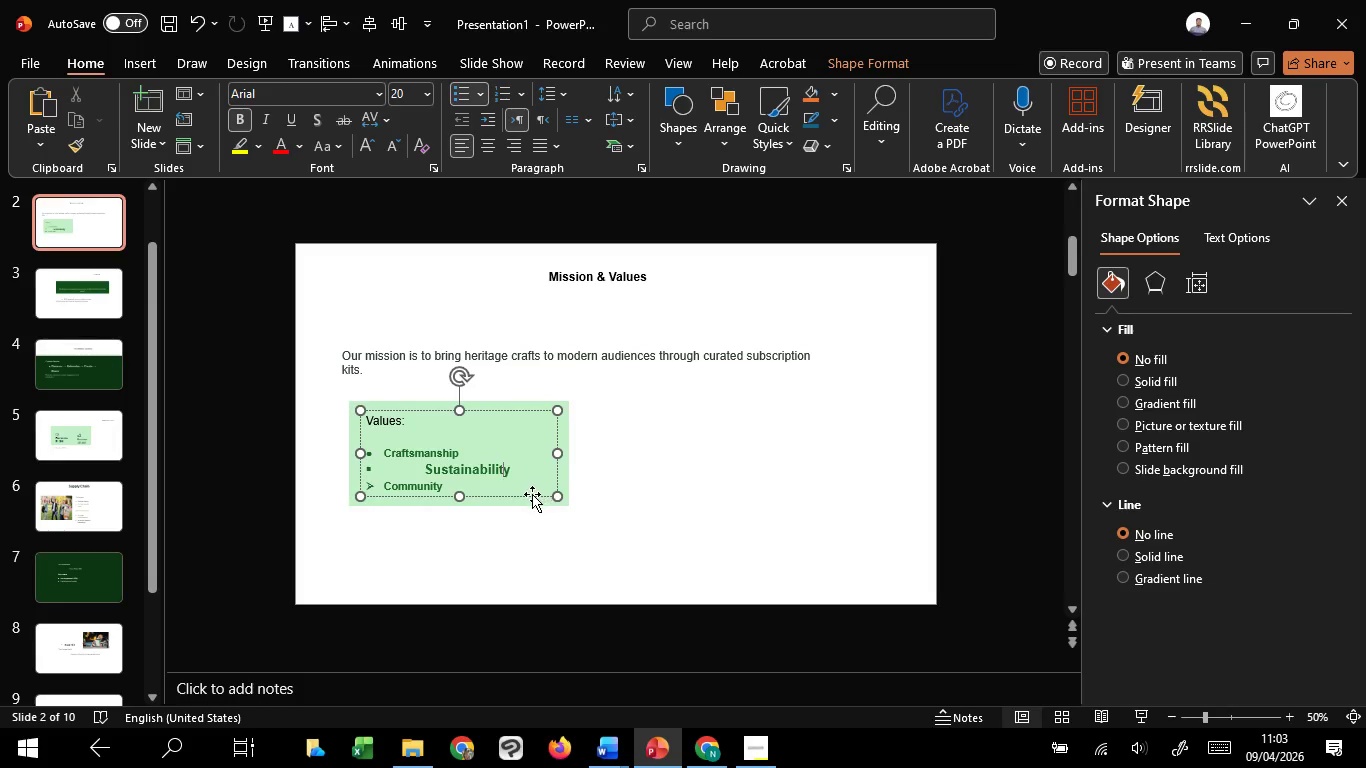 
left_click([532, 495])
 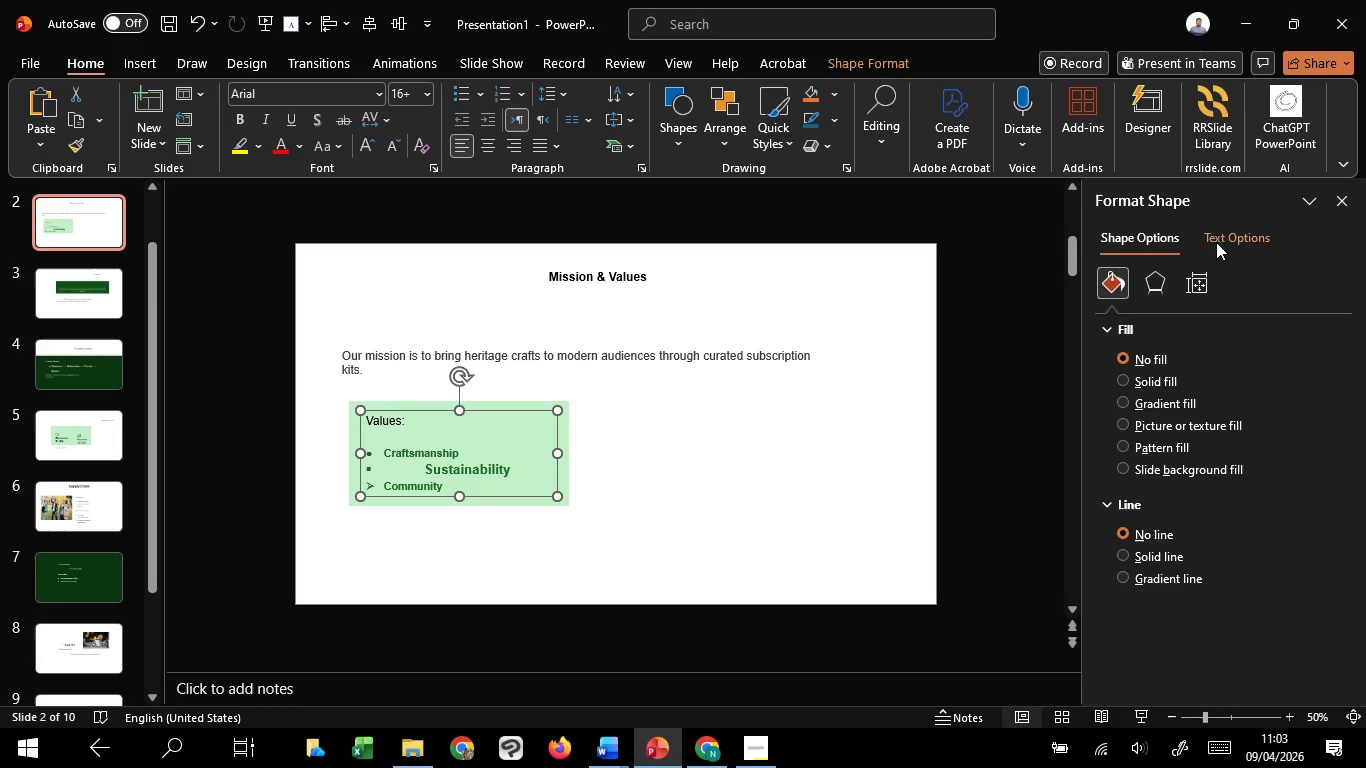 
left_click([1209, 233])
 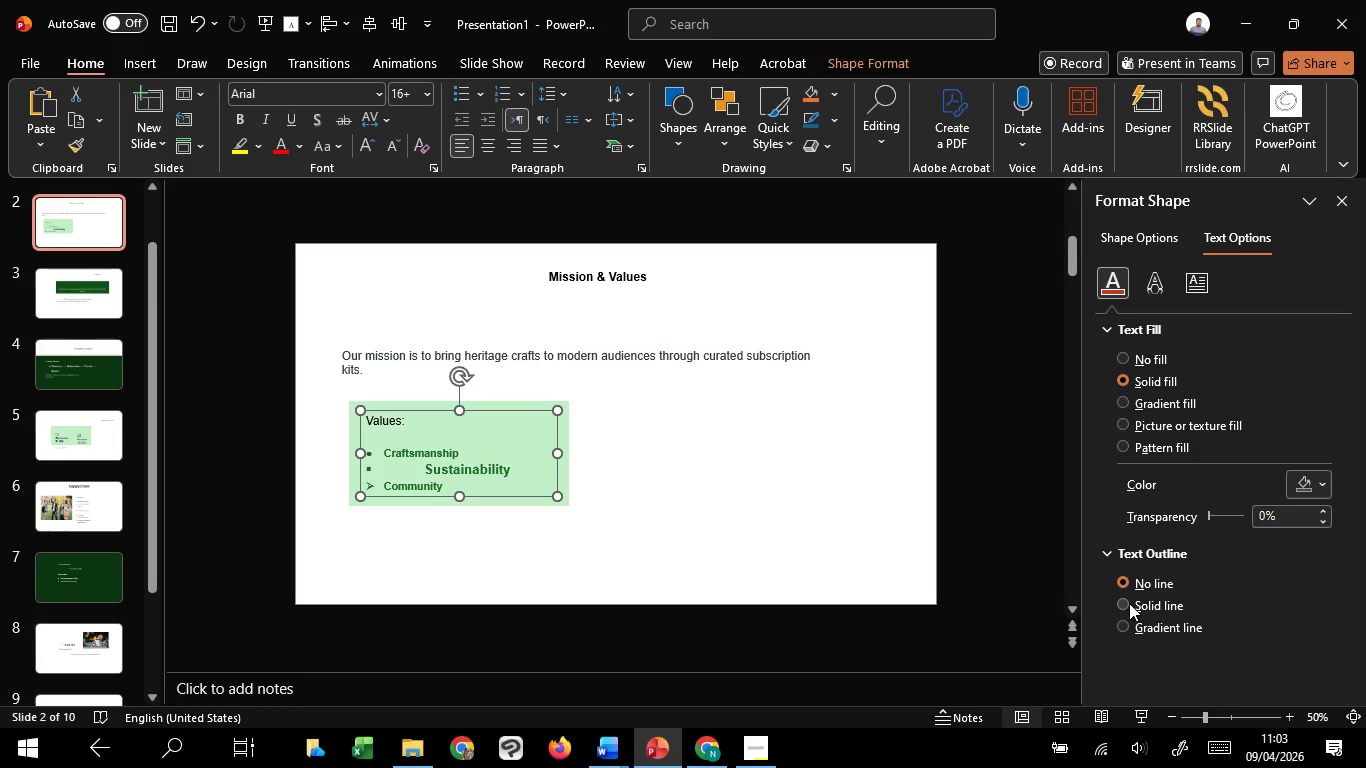 
left_click([1129, 603])
 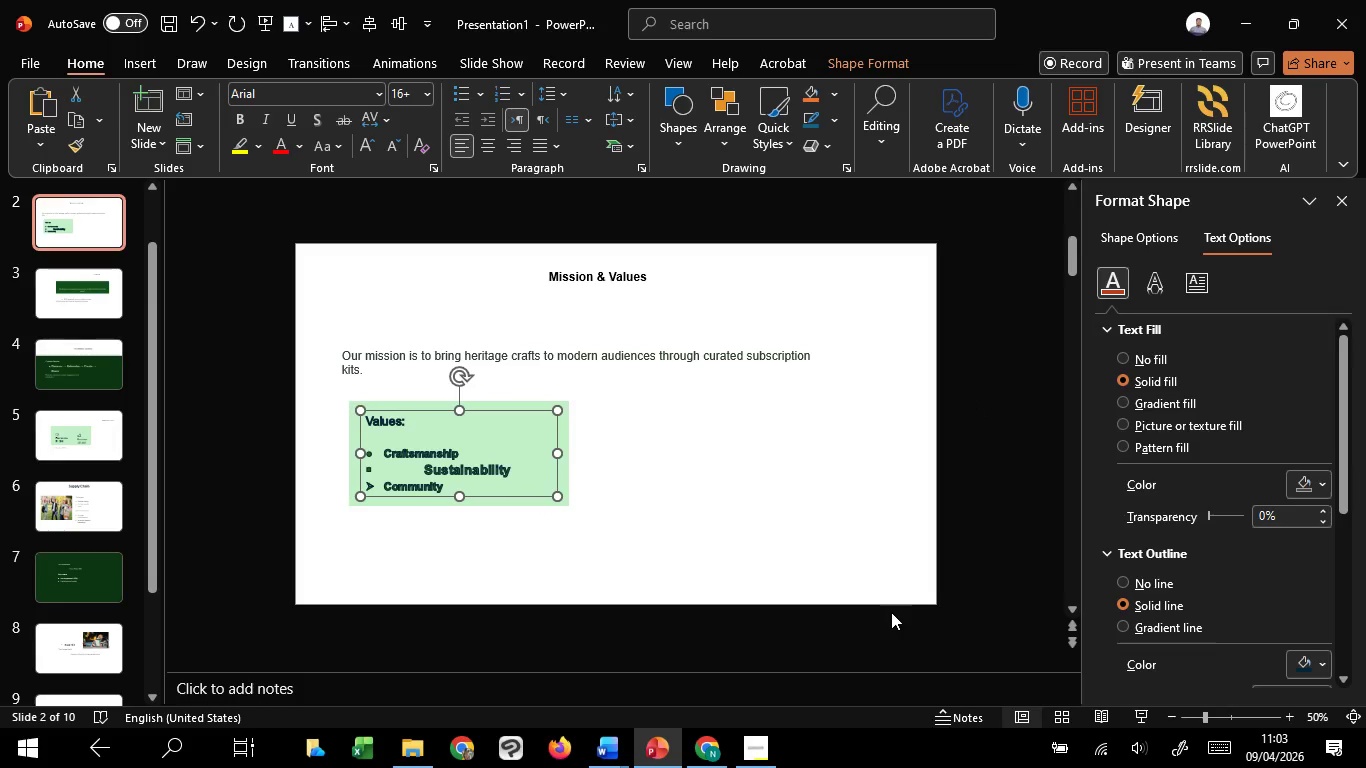 
key(Control+Z)
 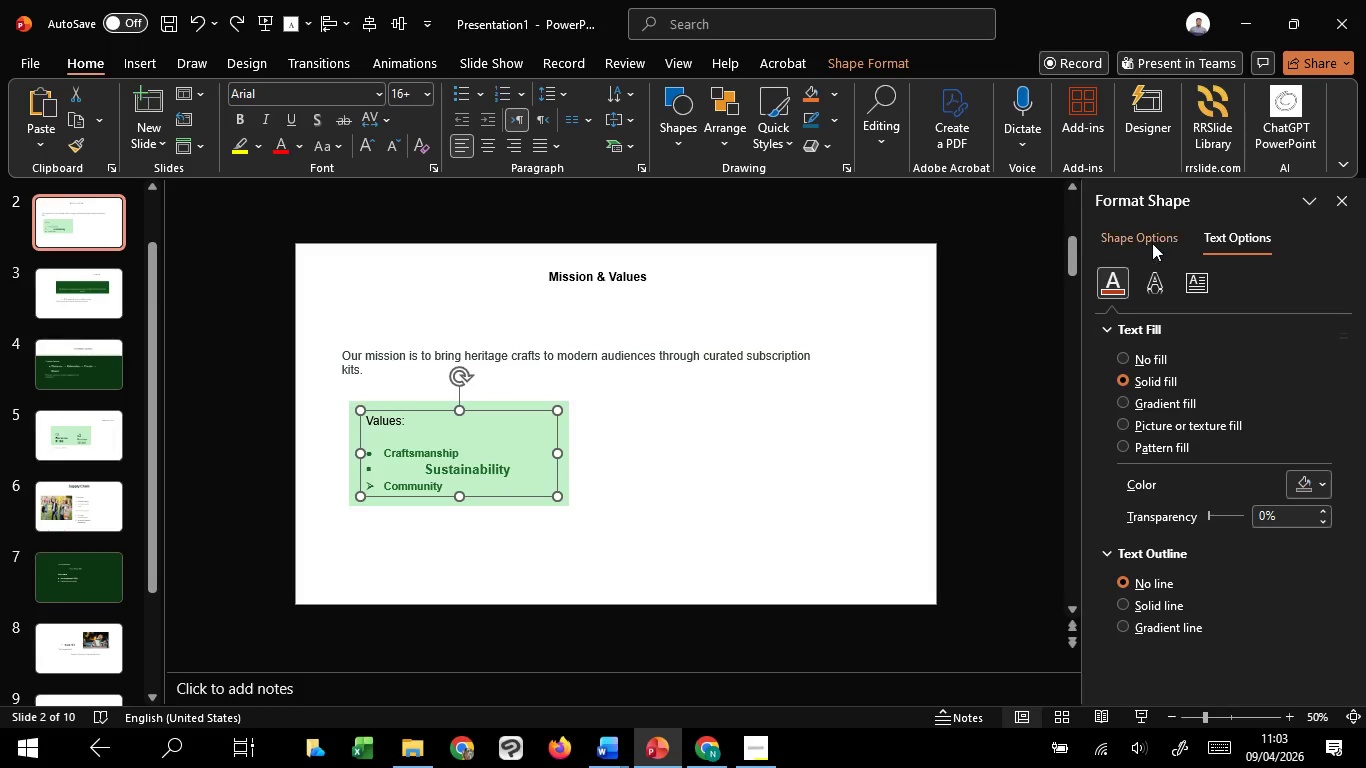 
left_click([1152, 242])
 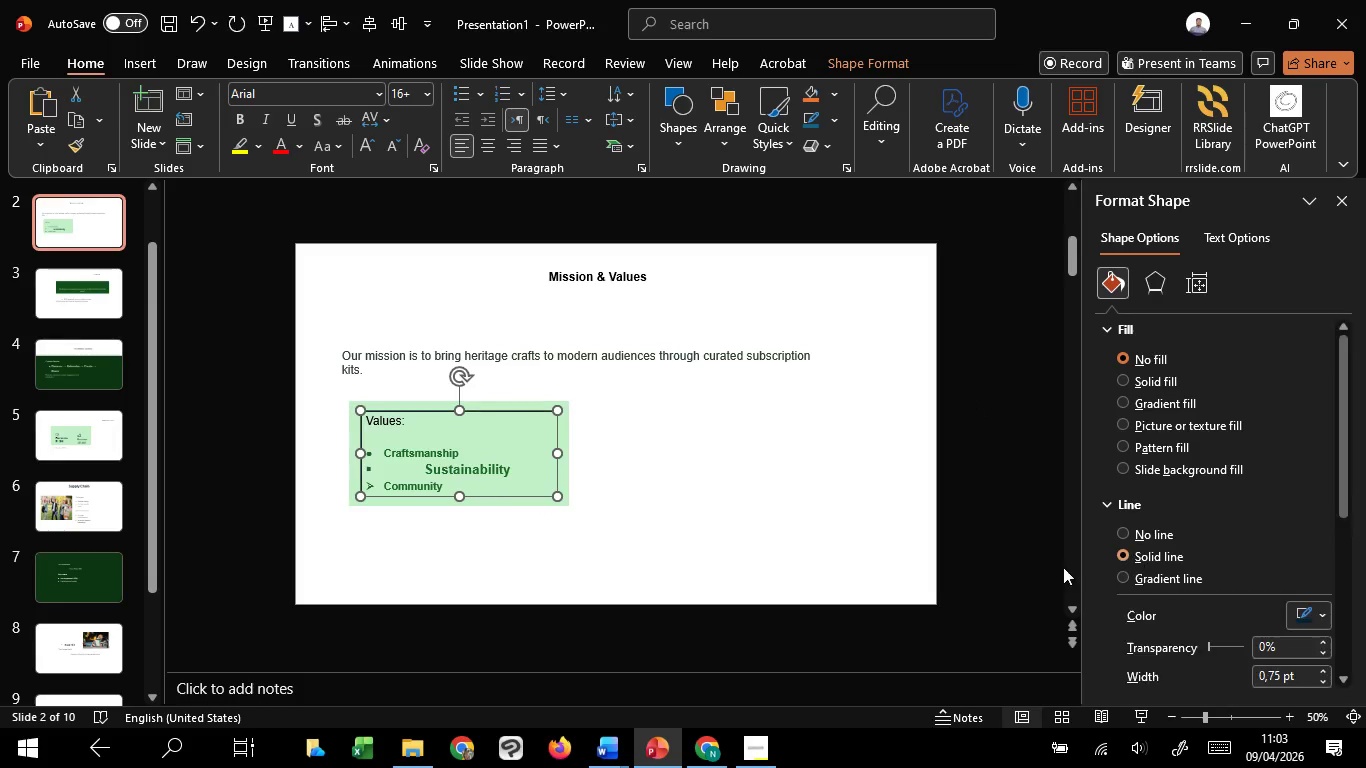 
left_click([854, 553])
 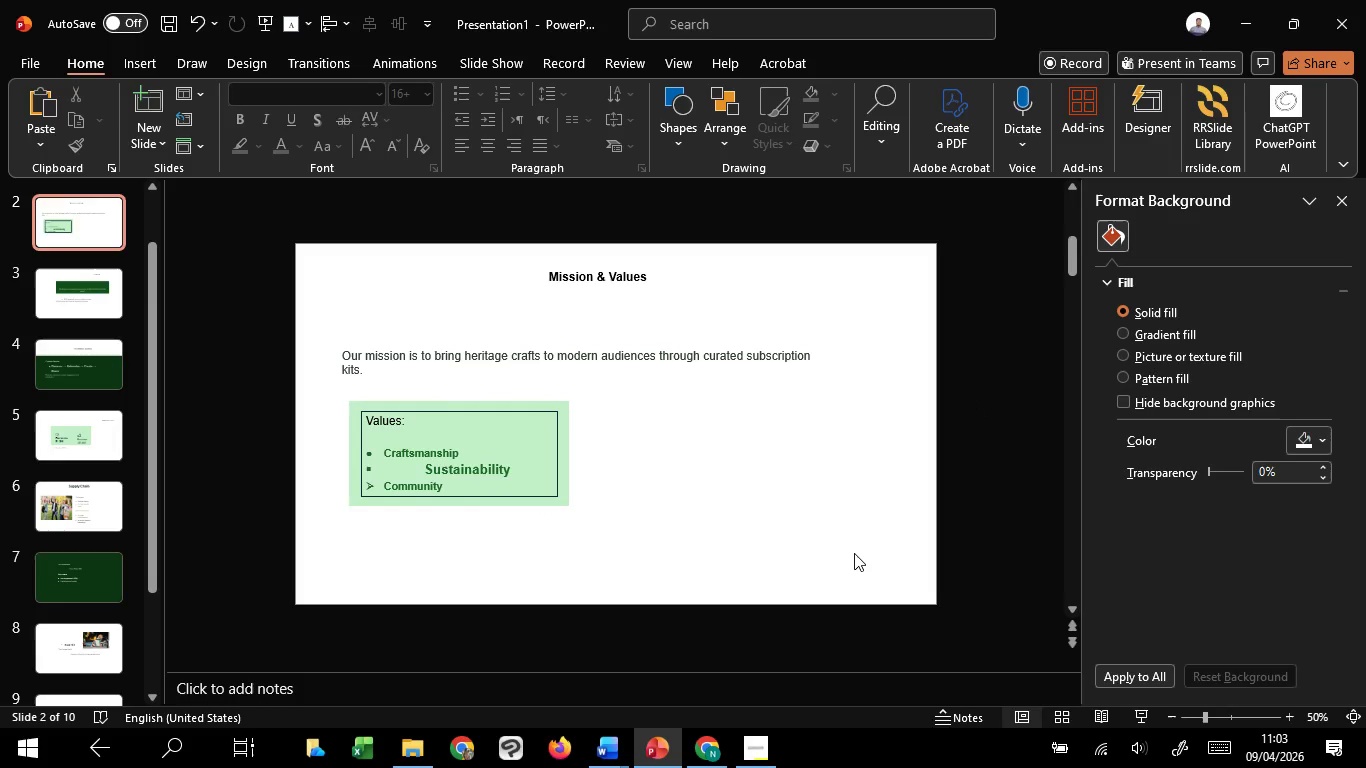 
wait(9.45)
 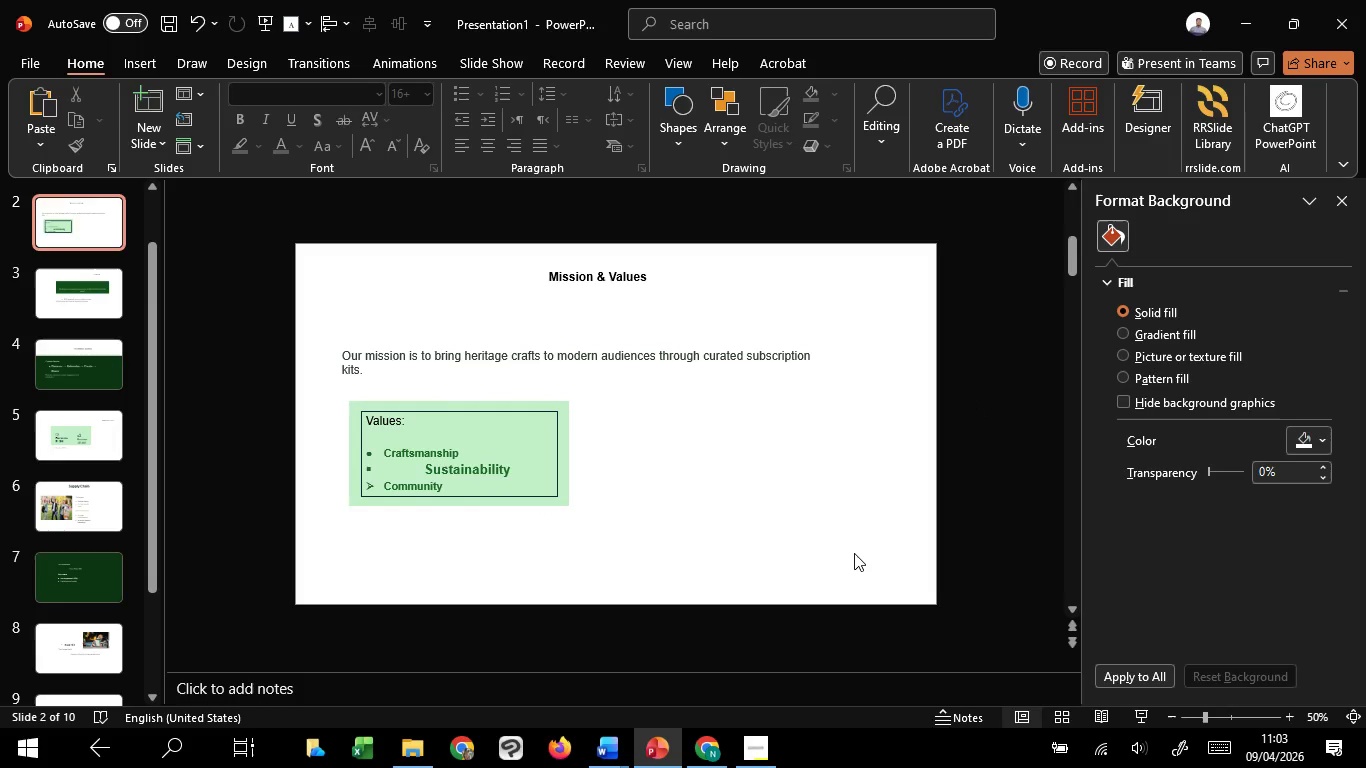 
left_click([555, 426])
 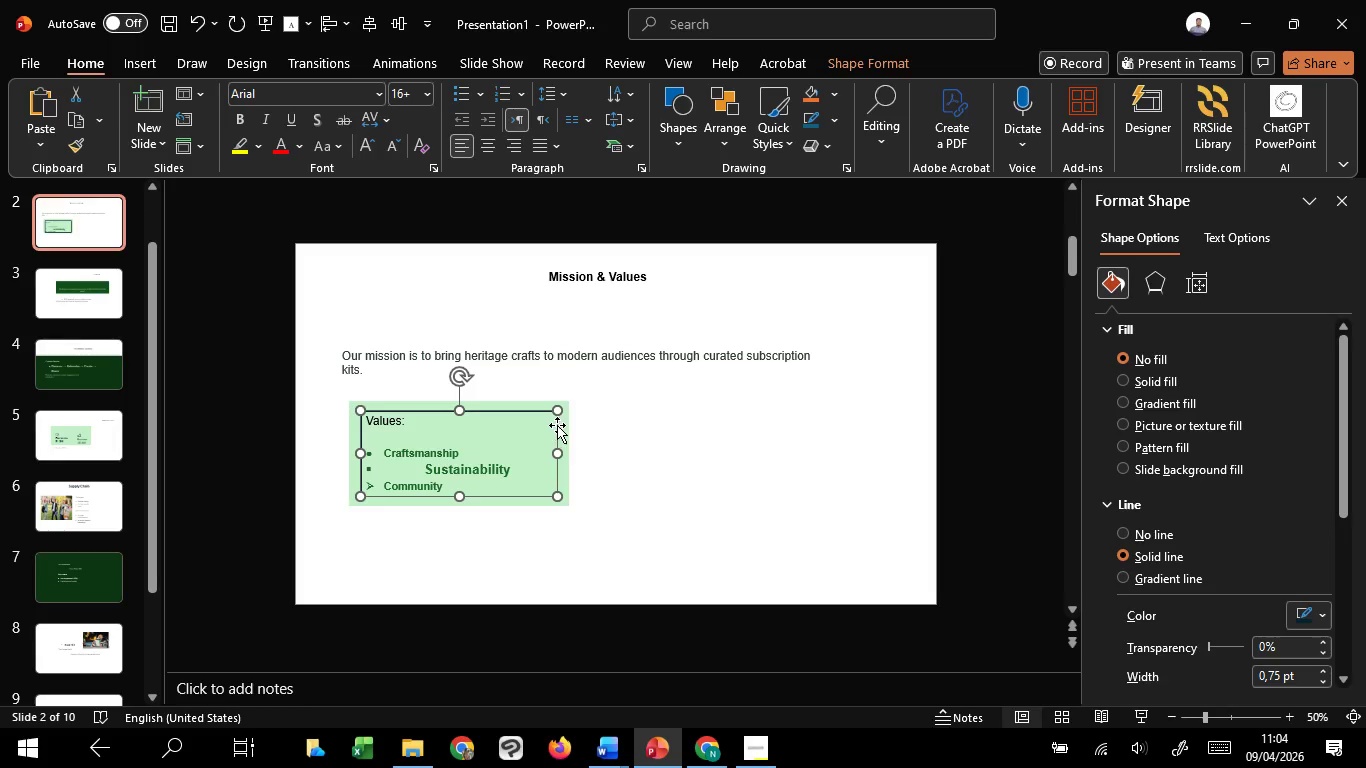 
wait(5.98)
 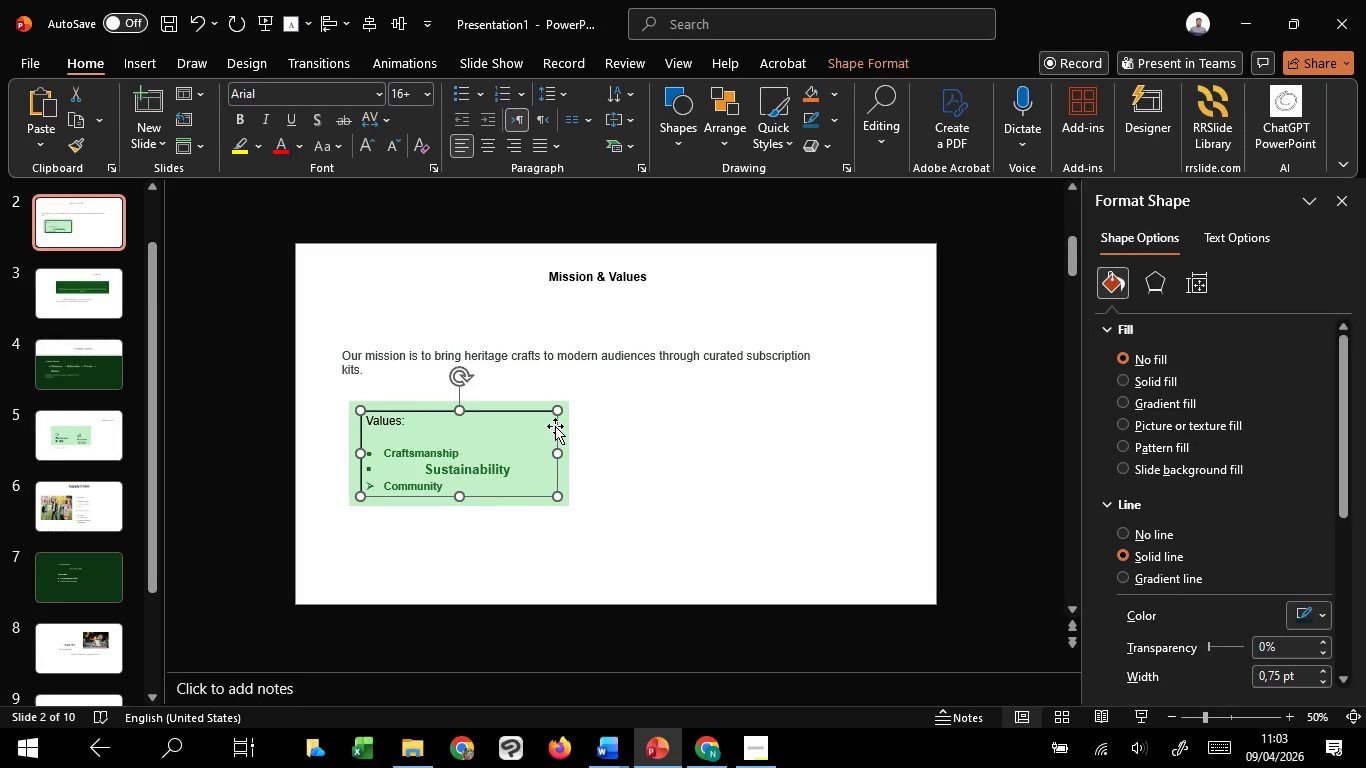 
left_click([1295, 620])
 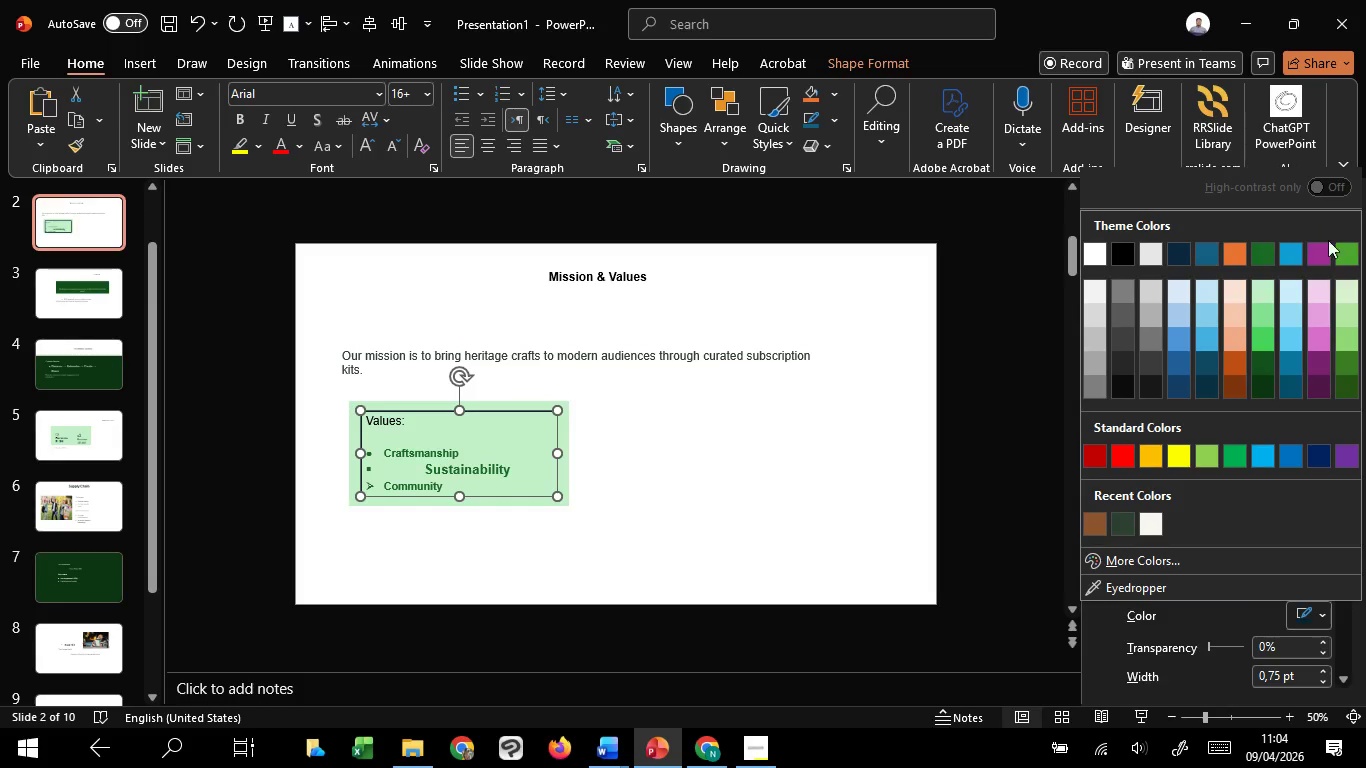 
left_click([1261, 295])
 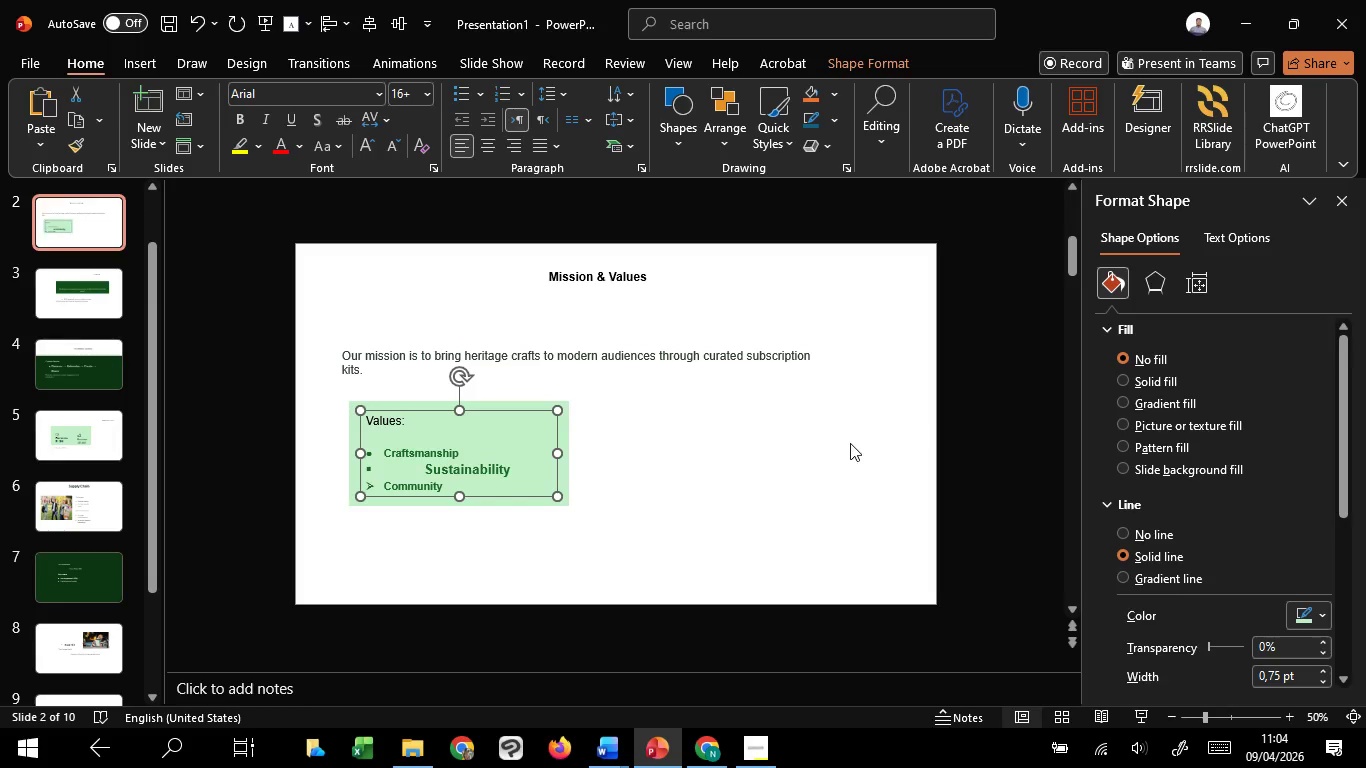 
left_click([850, 443])
 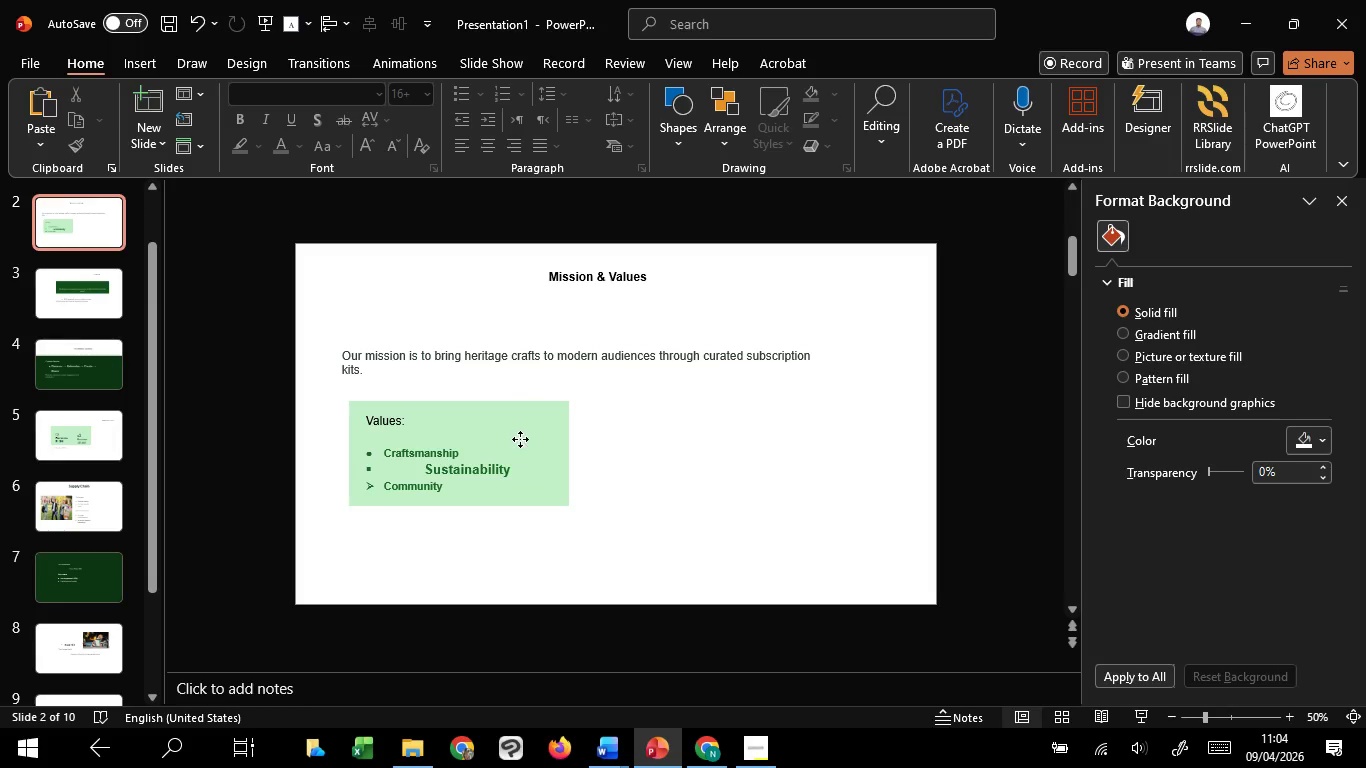 
left_click([520, 439])
 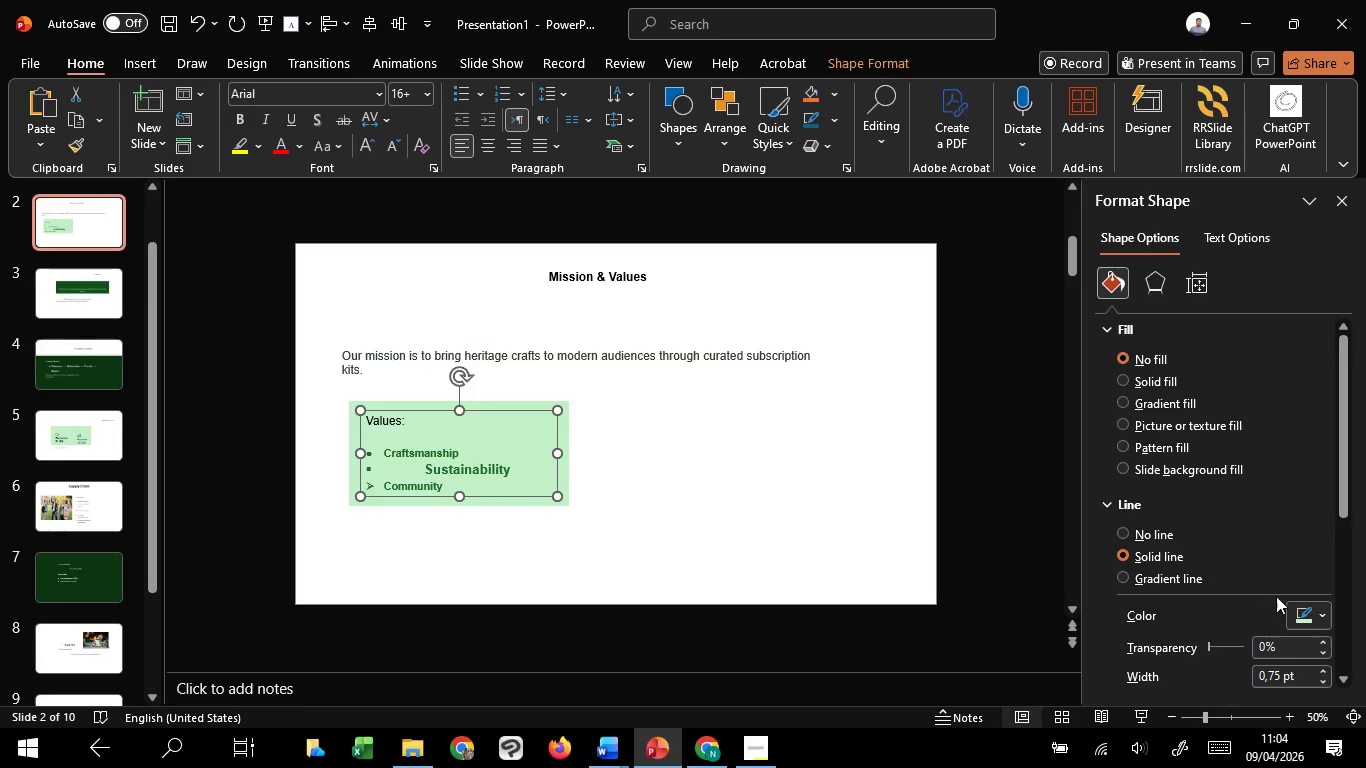 
left_click([1300, 615])
 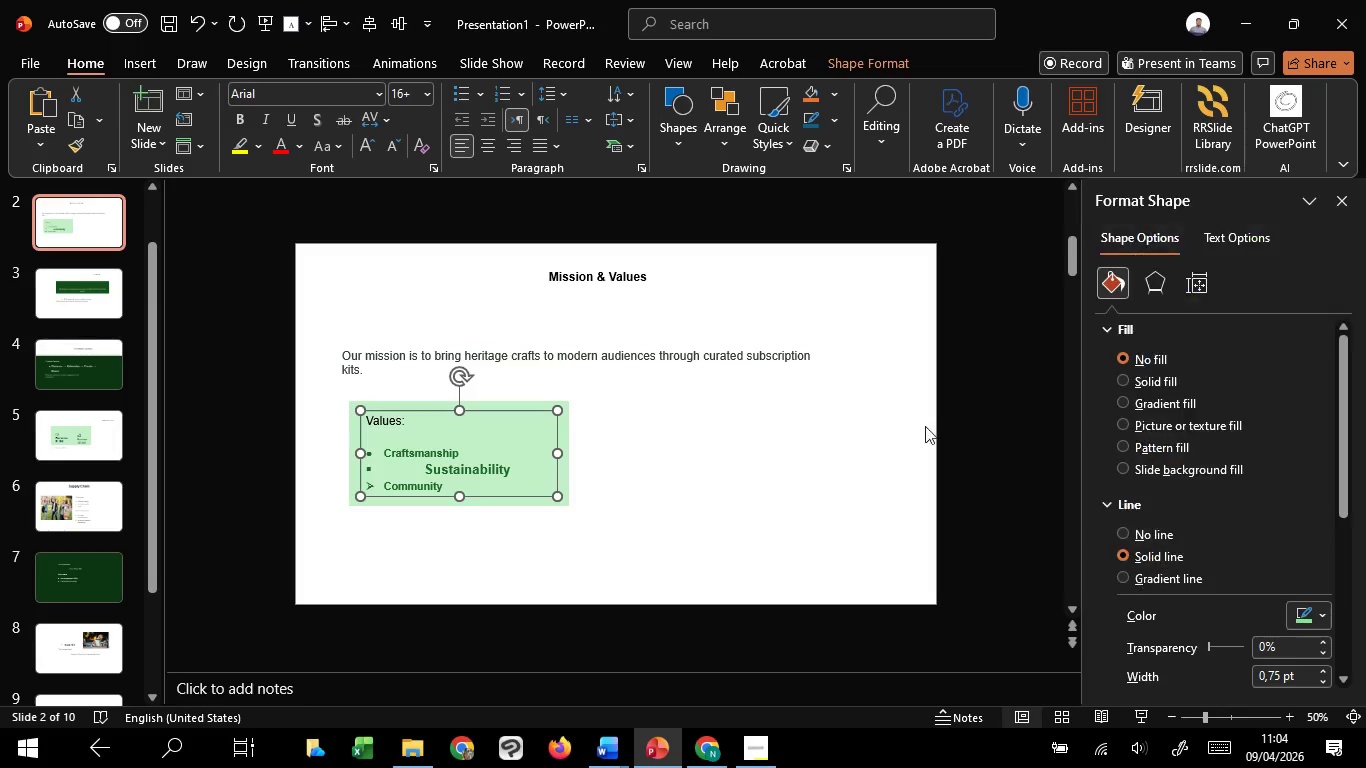 
double_click([800, 481])
 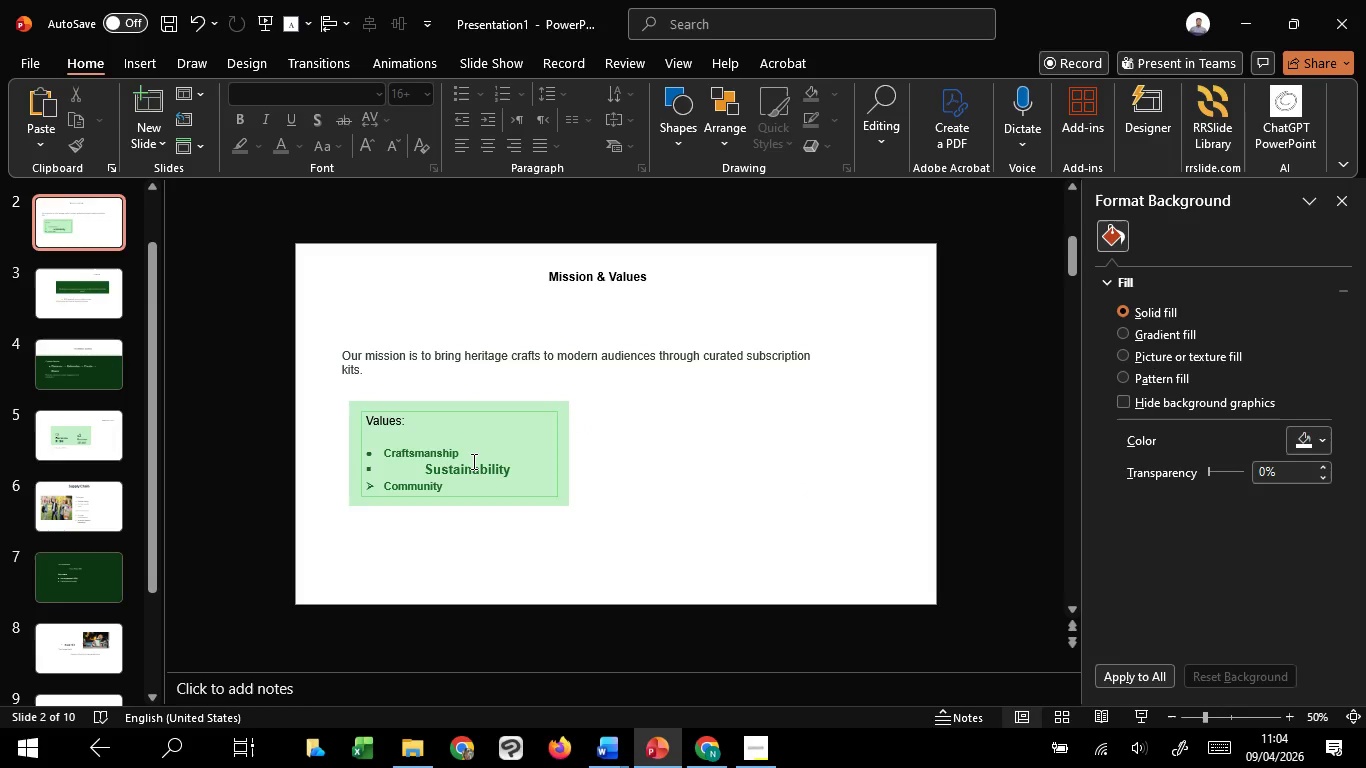 
wait(6.76)
 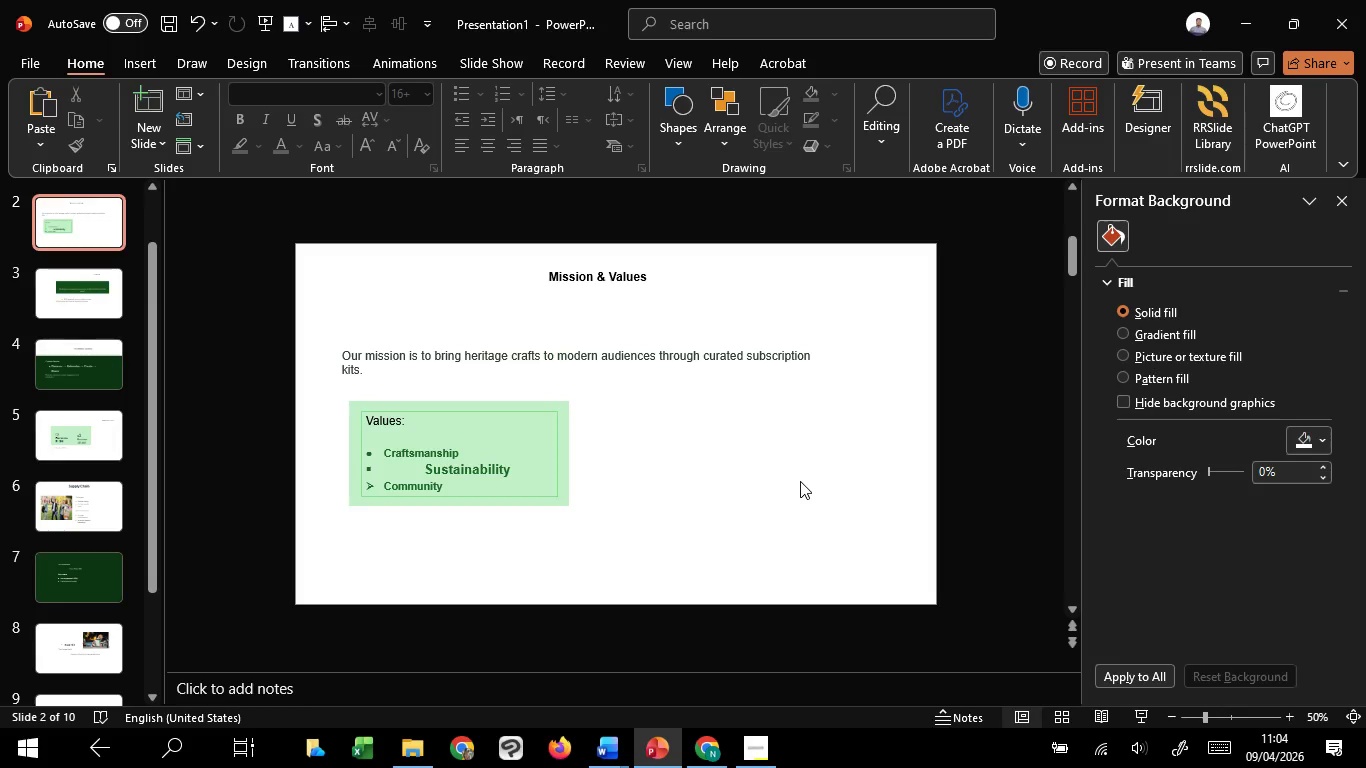 
left_click([741, 516])
 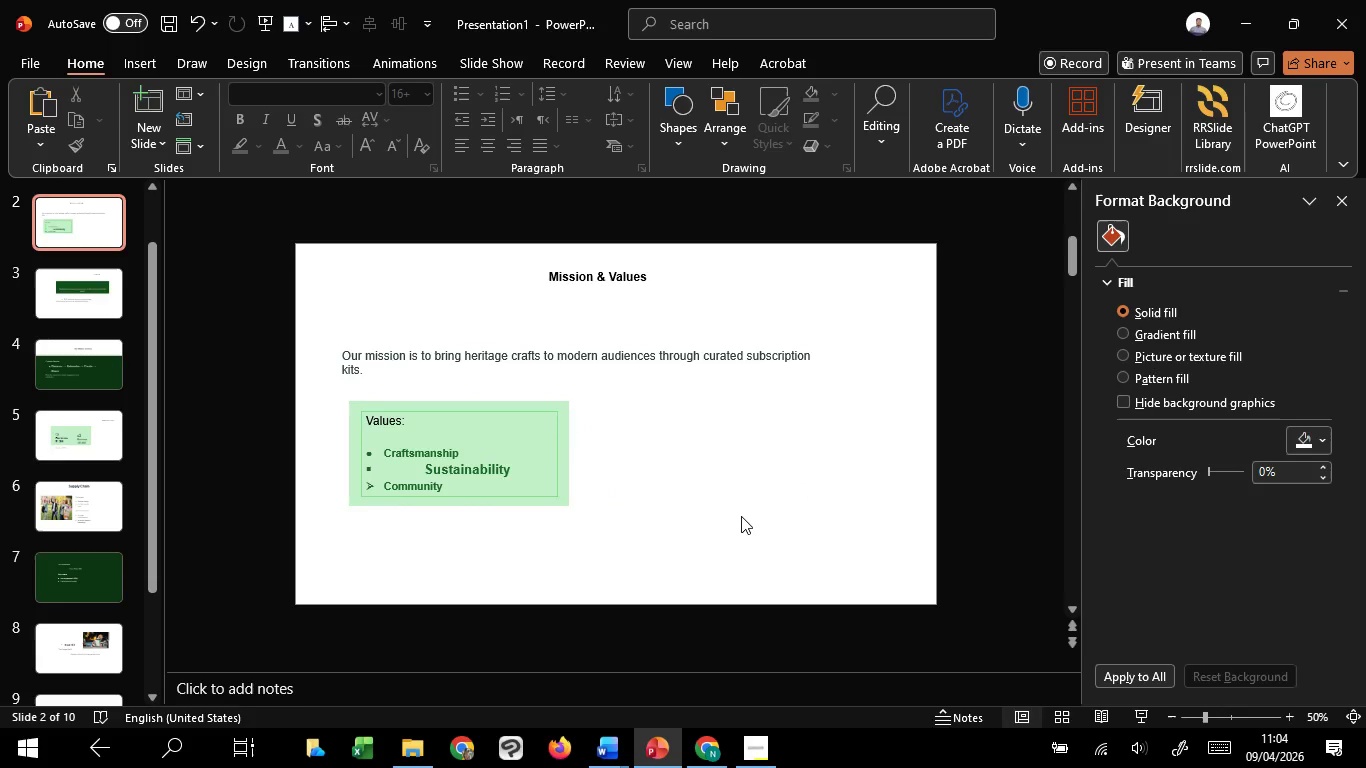 
scroll: coordinate [741, 516], scroll_direction: up, amount: 1.0
 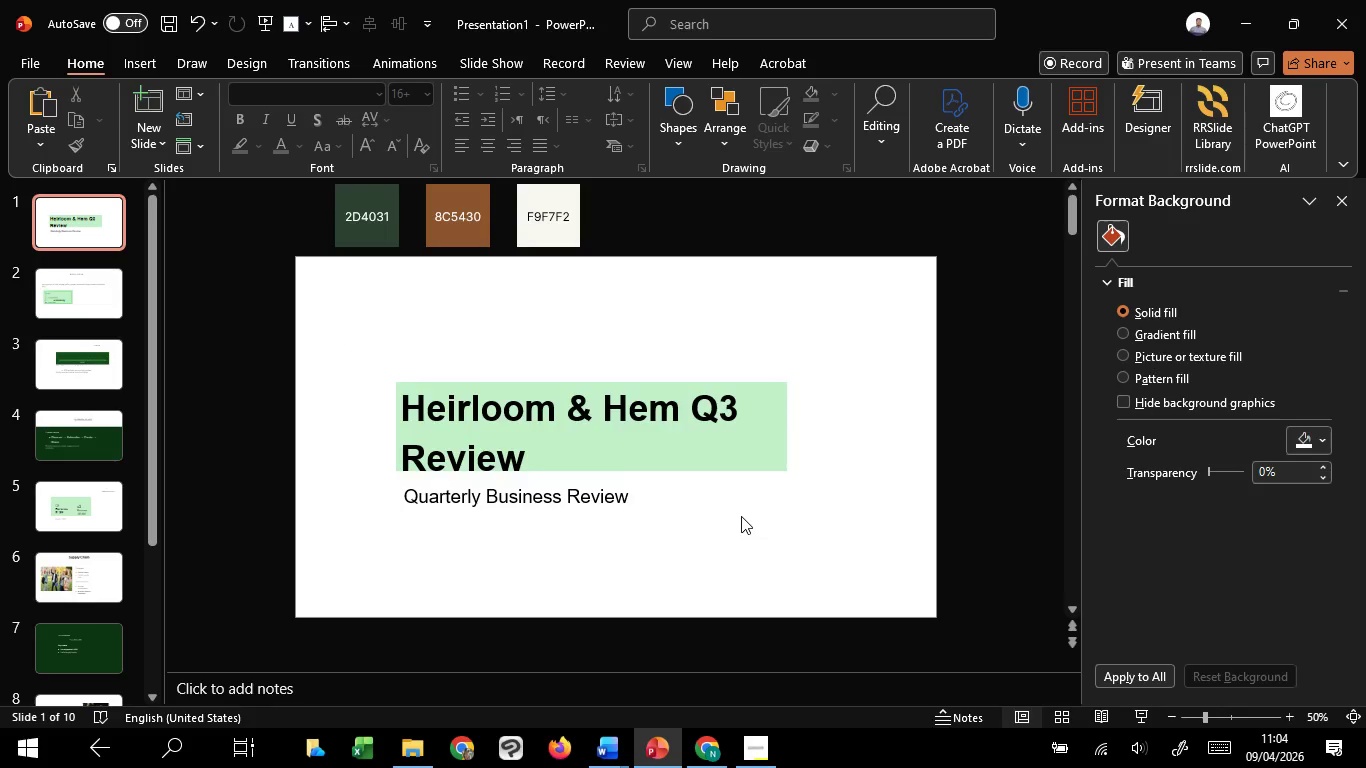 
scroll: coordinate [741, 516], scroll_direction: down, amount: 1.0
 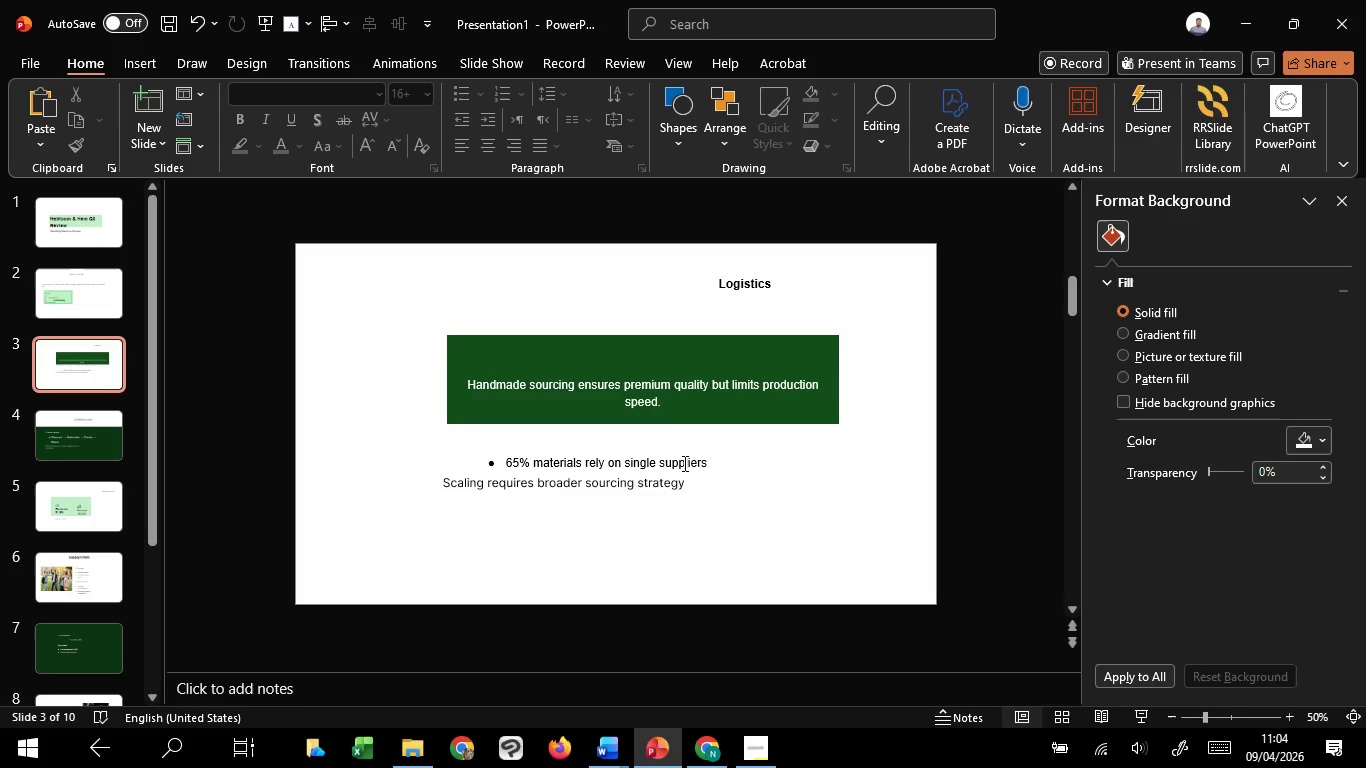 
left_click([662, 405])
 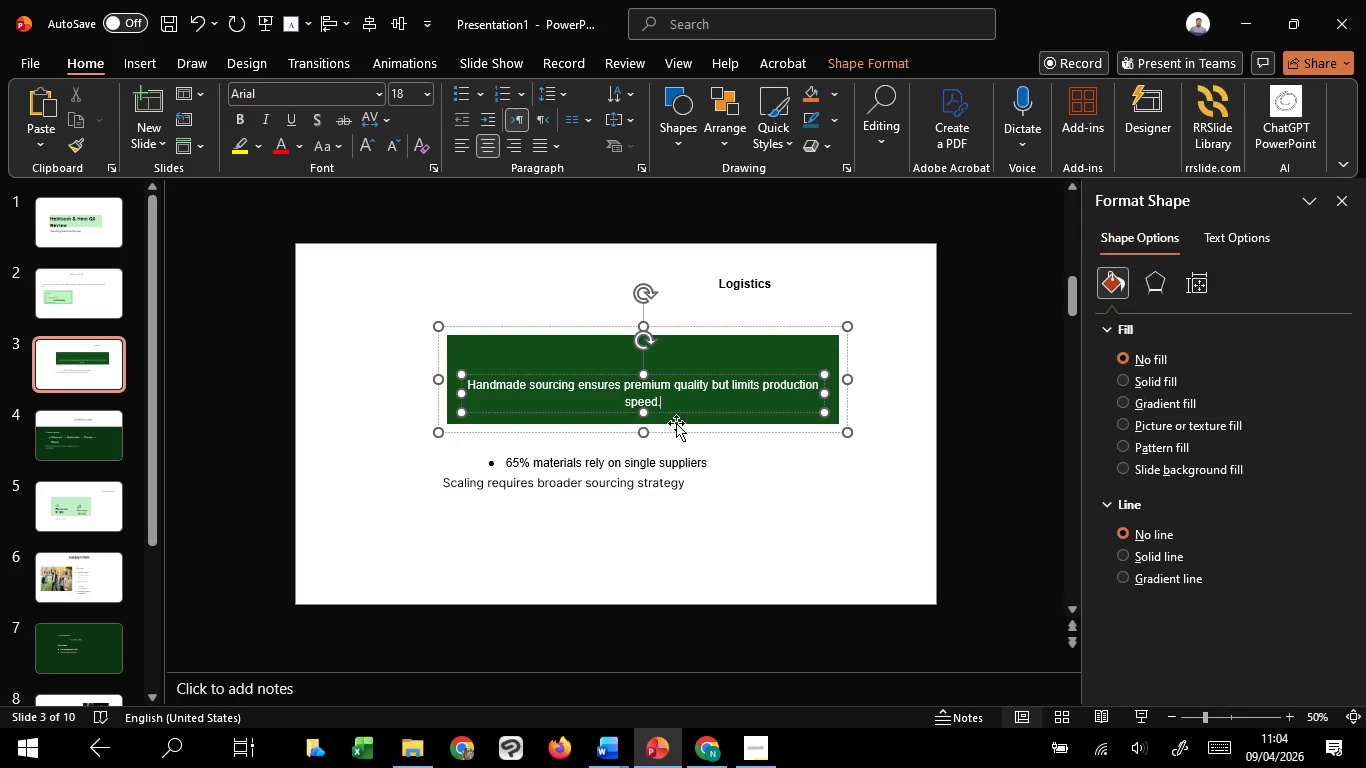 
hold_key(key=CapsLock, duration=1.52)
 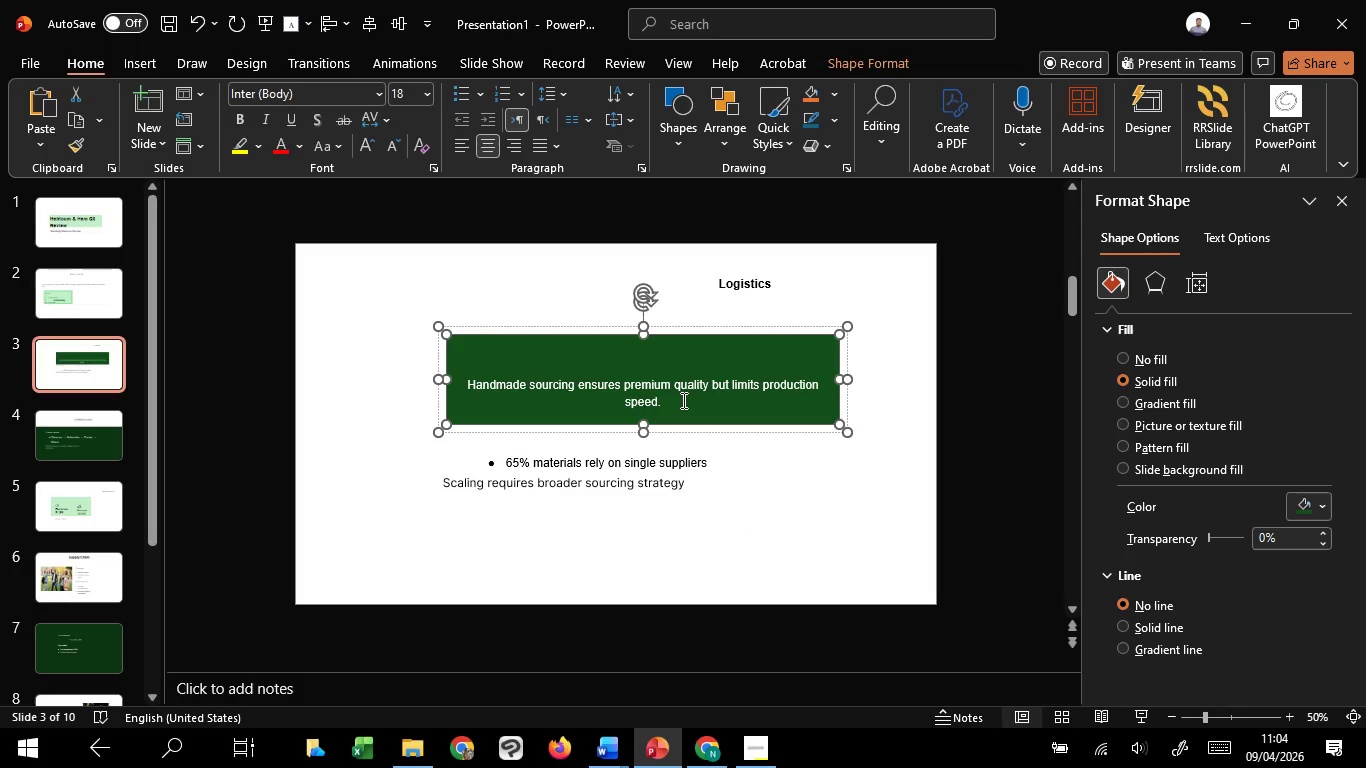 
left_click([698, 420])
 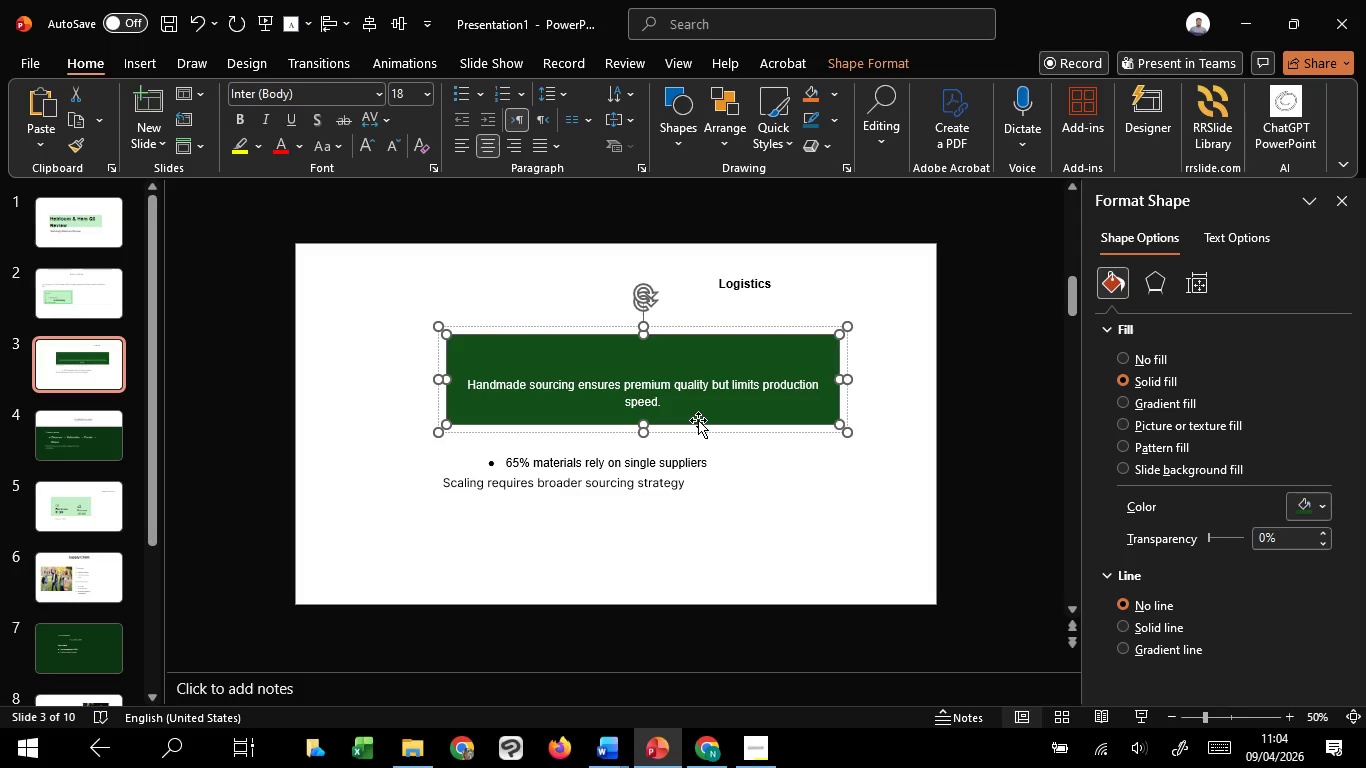 
hold_key(key=CapsLock, duration=0.38)
 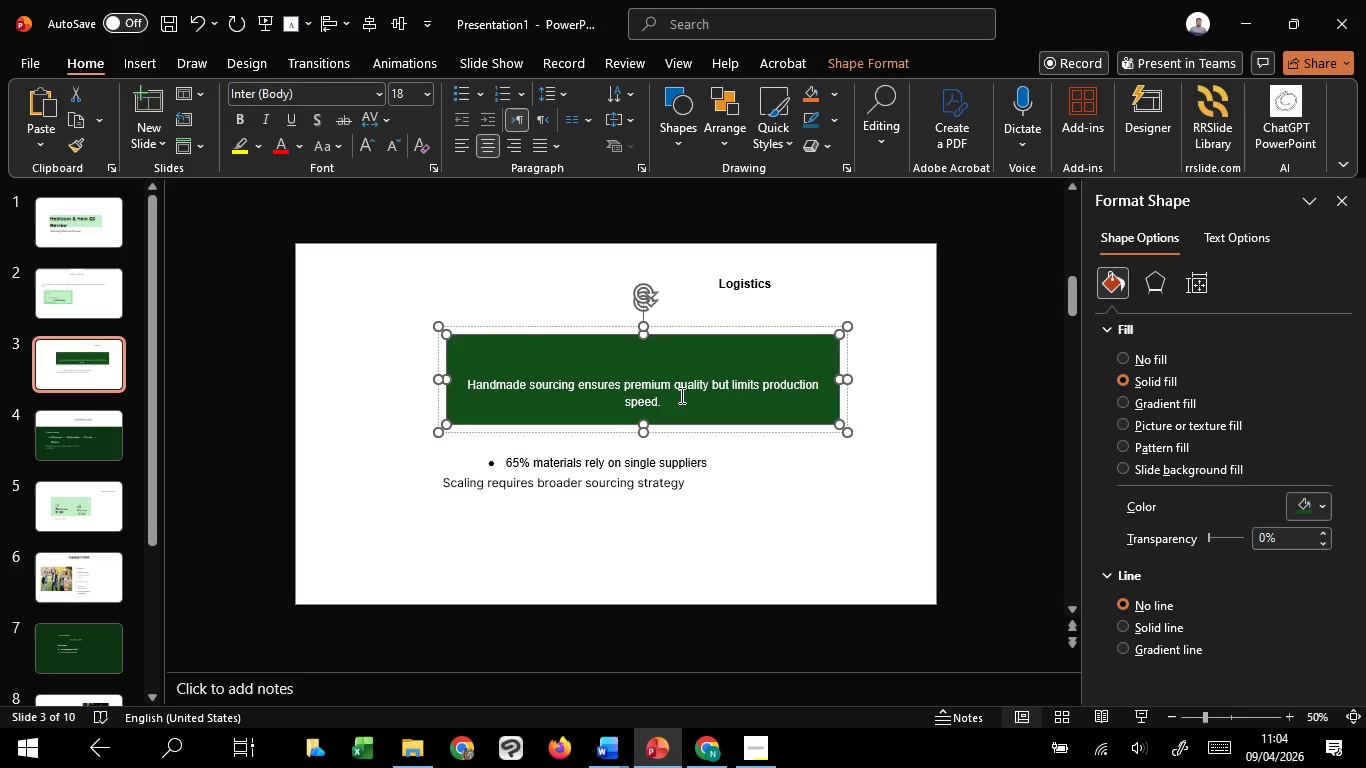 
hold_key(key=ShiftLeft, duration=1.51)
left_click([680, 395])
 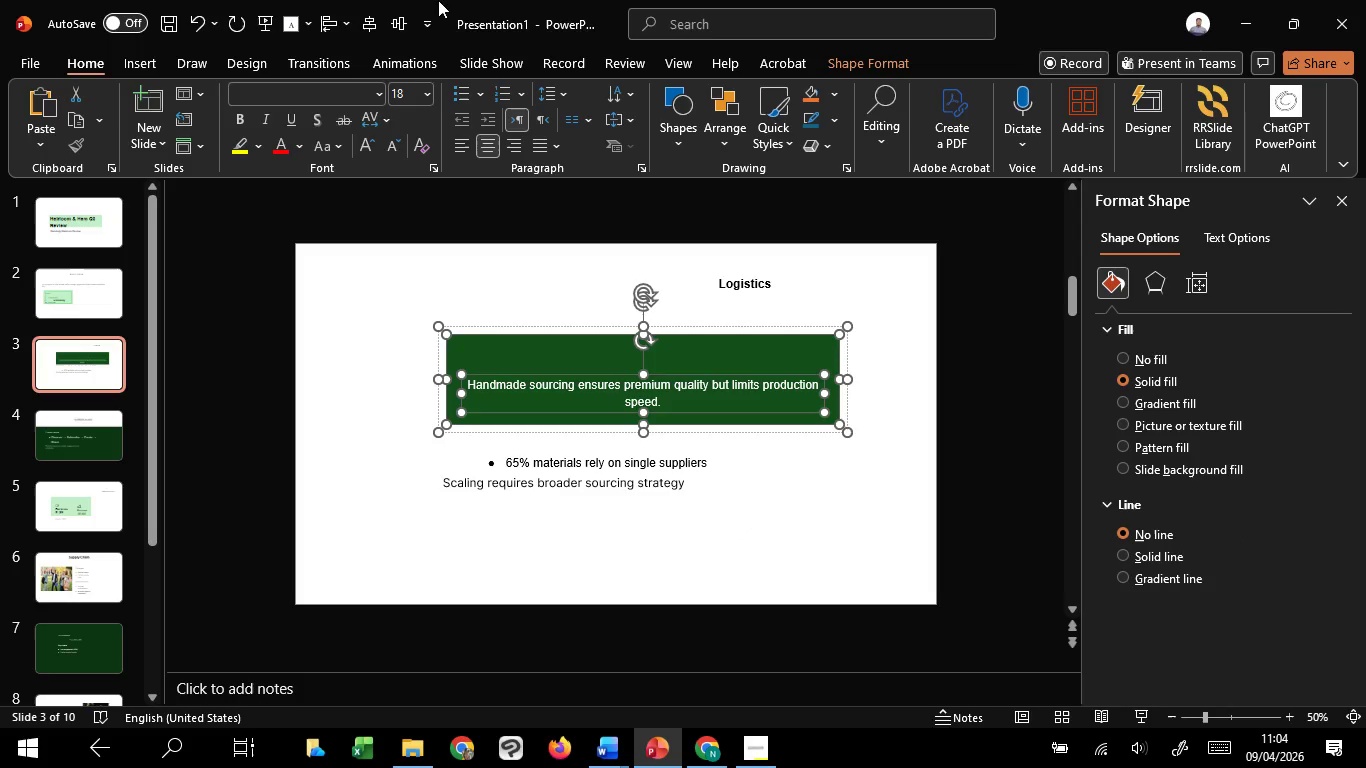 
key(Shift+ShiftLeft)
 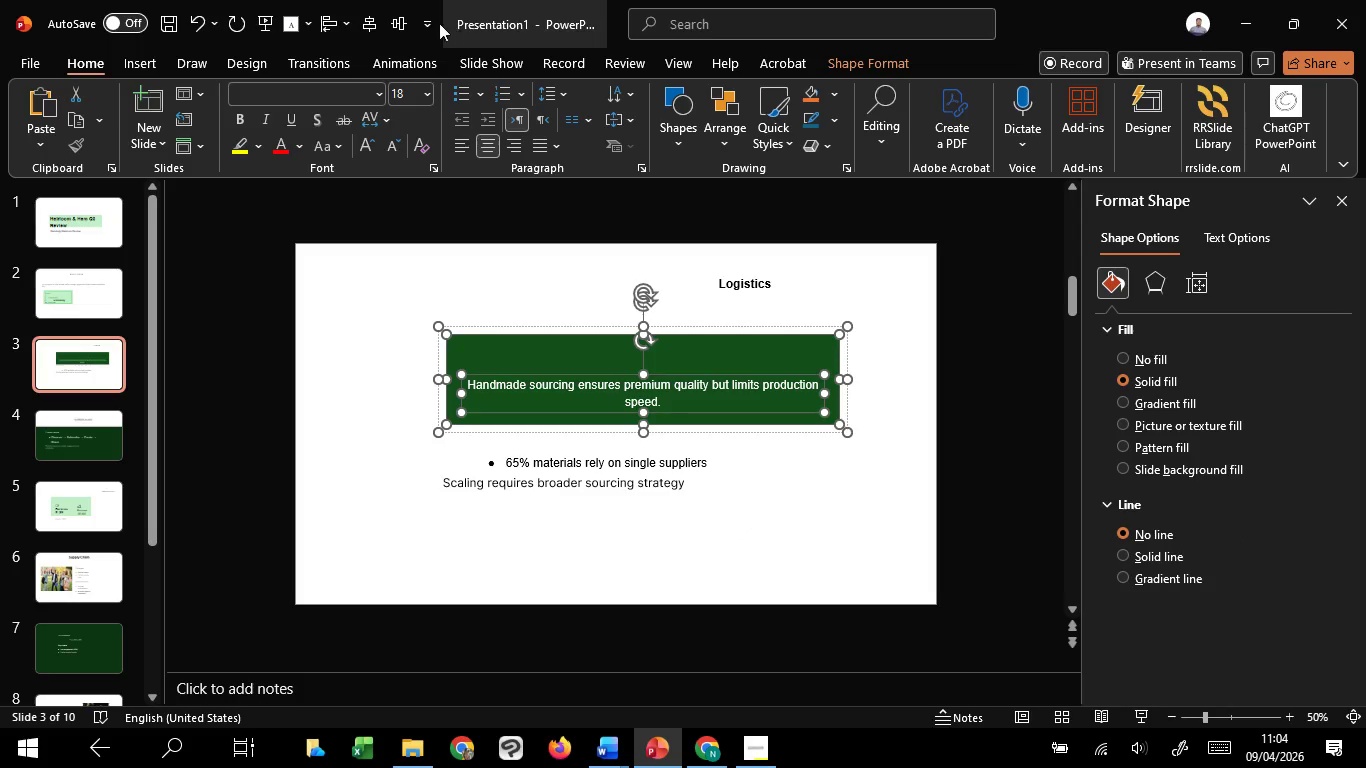 
key(Shift+ShiftLeft)
 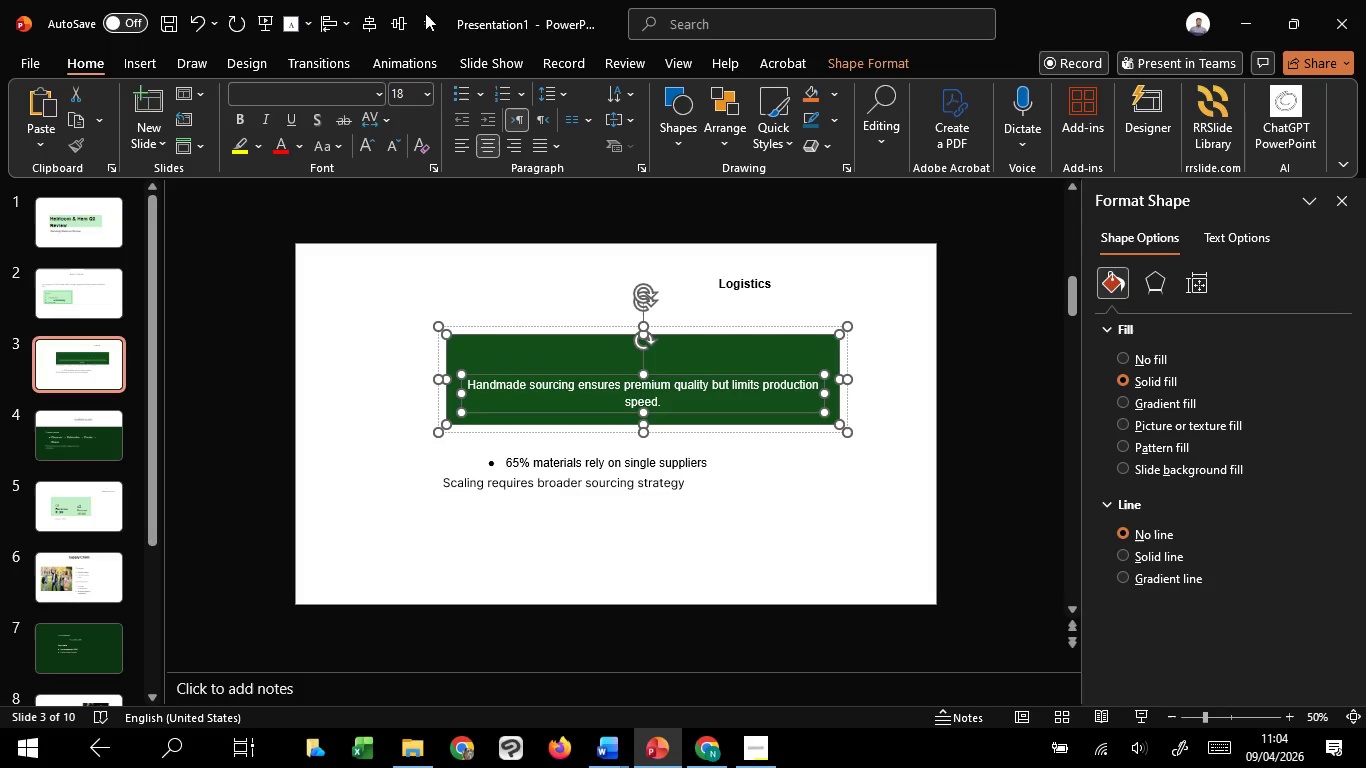 
key(Shift+ShiftLeft)
 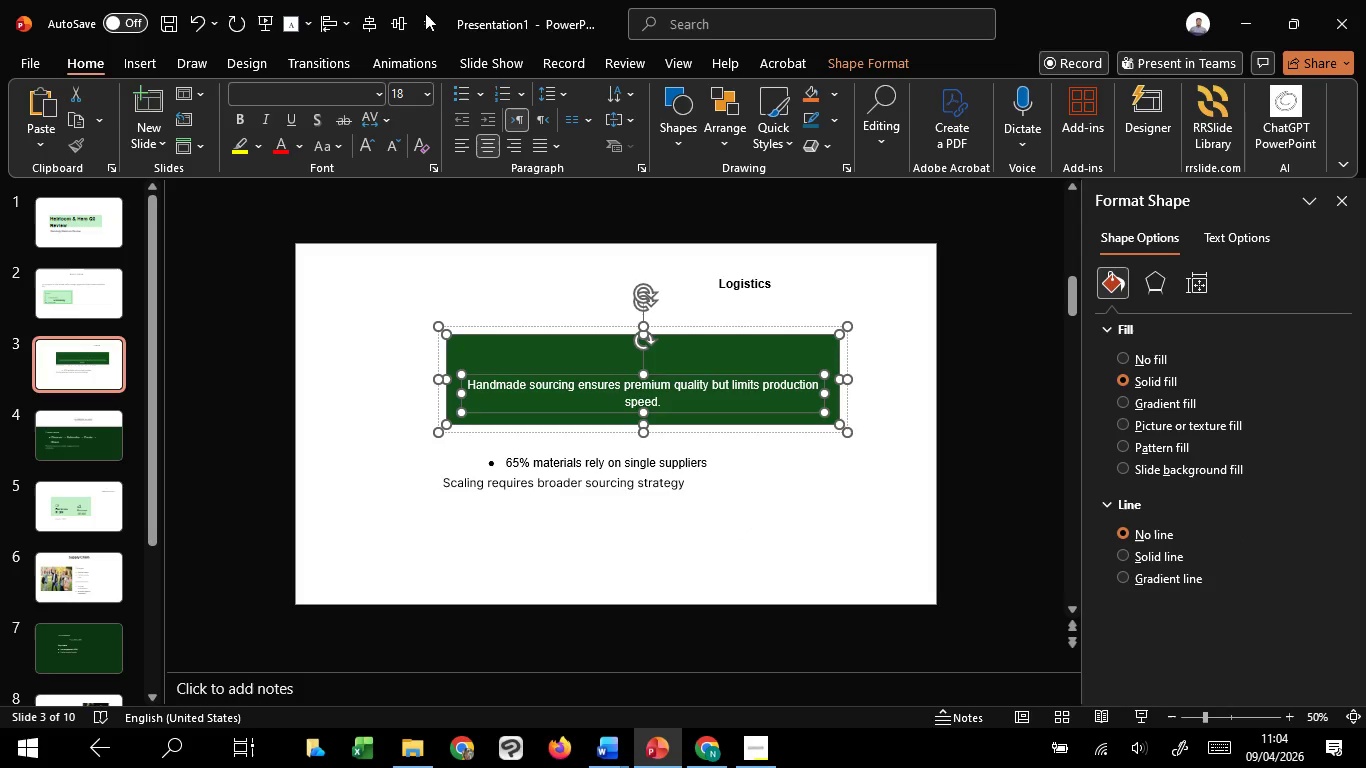 
key(Shift+ShiftLeft)
 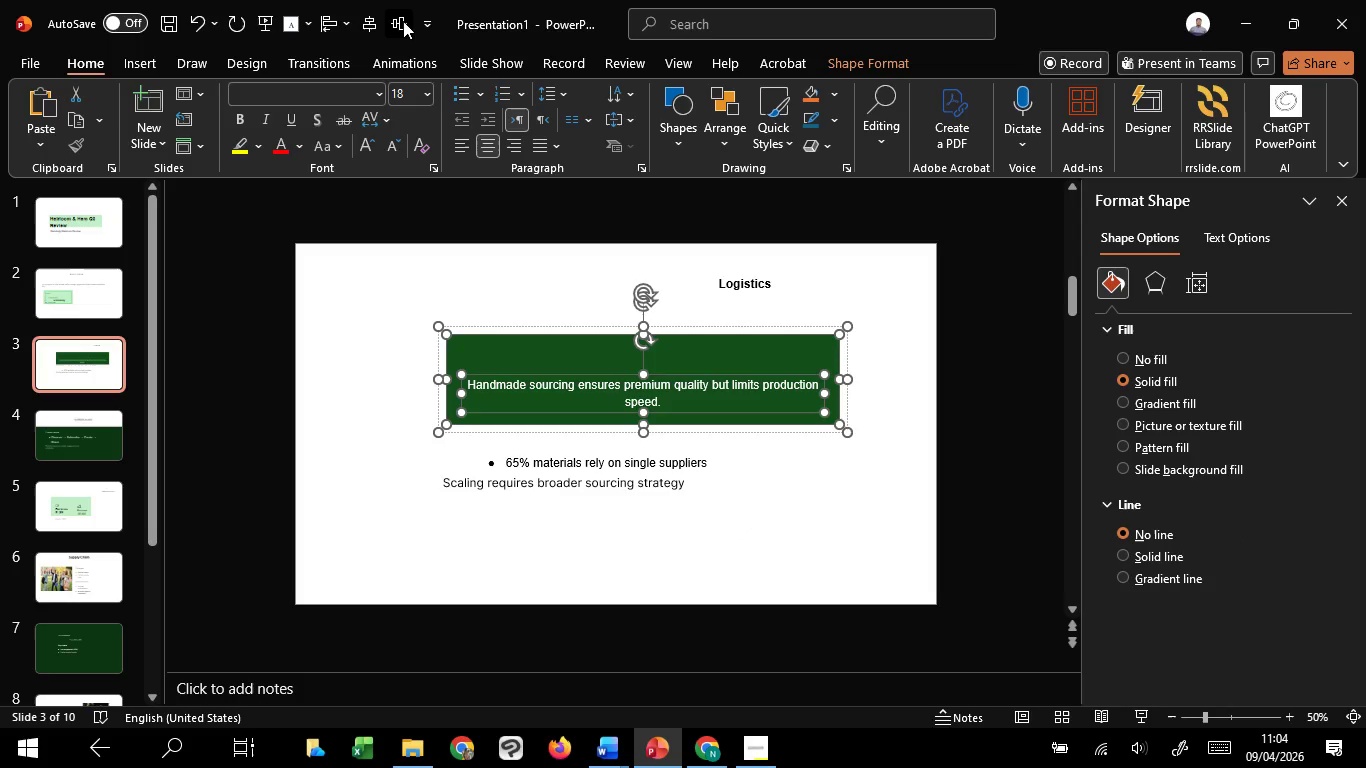 
left_click([403, 21])
 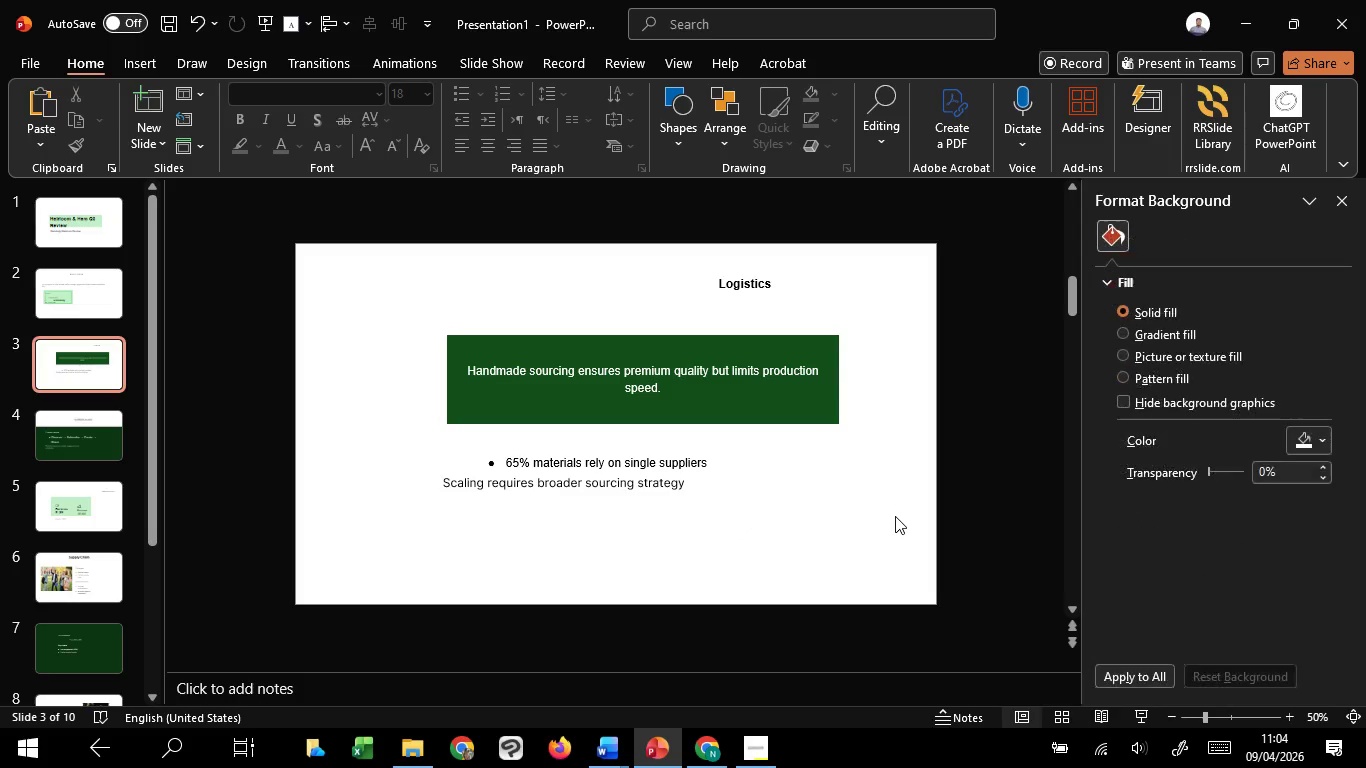 
key(CapsLock)
 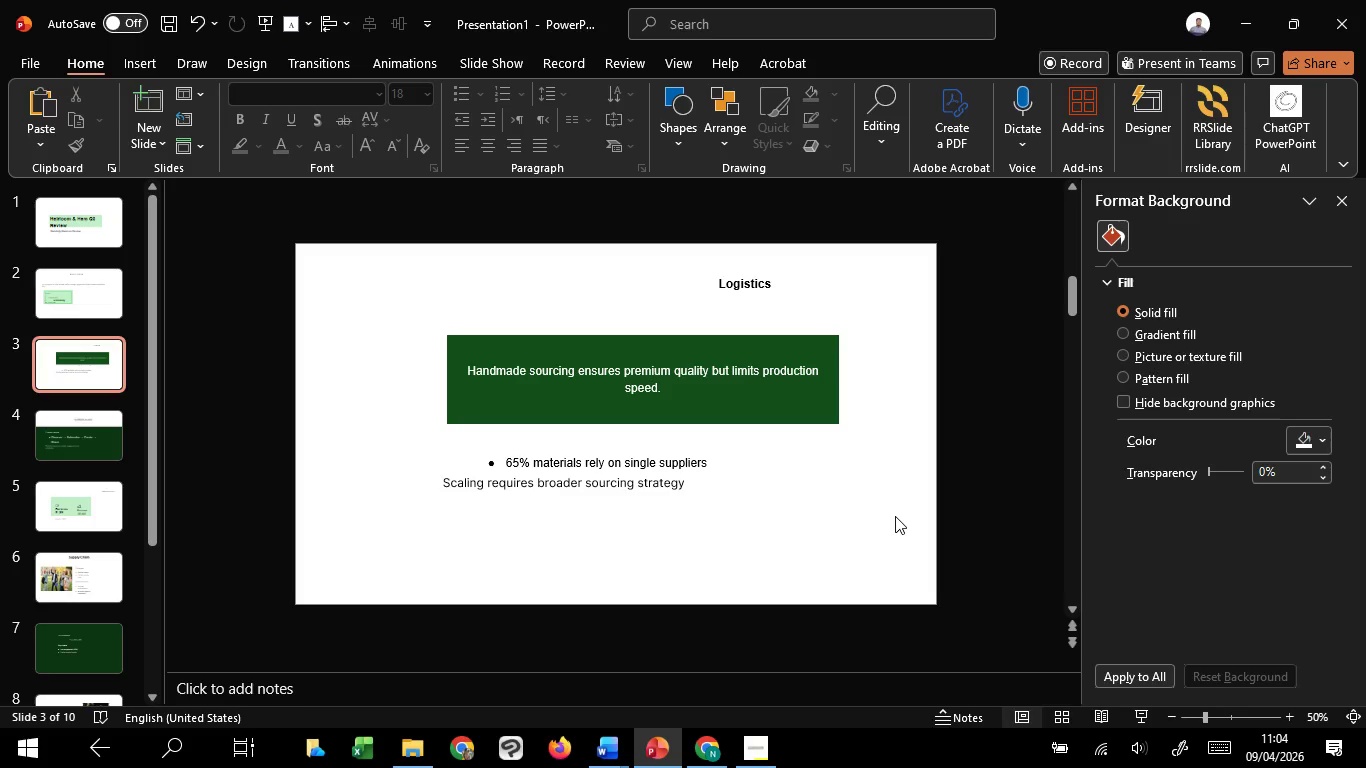 
wait(16.48)
 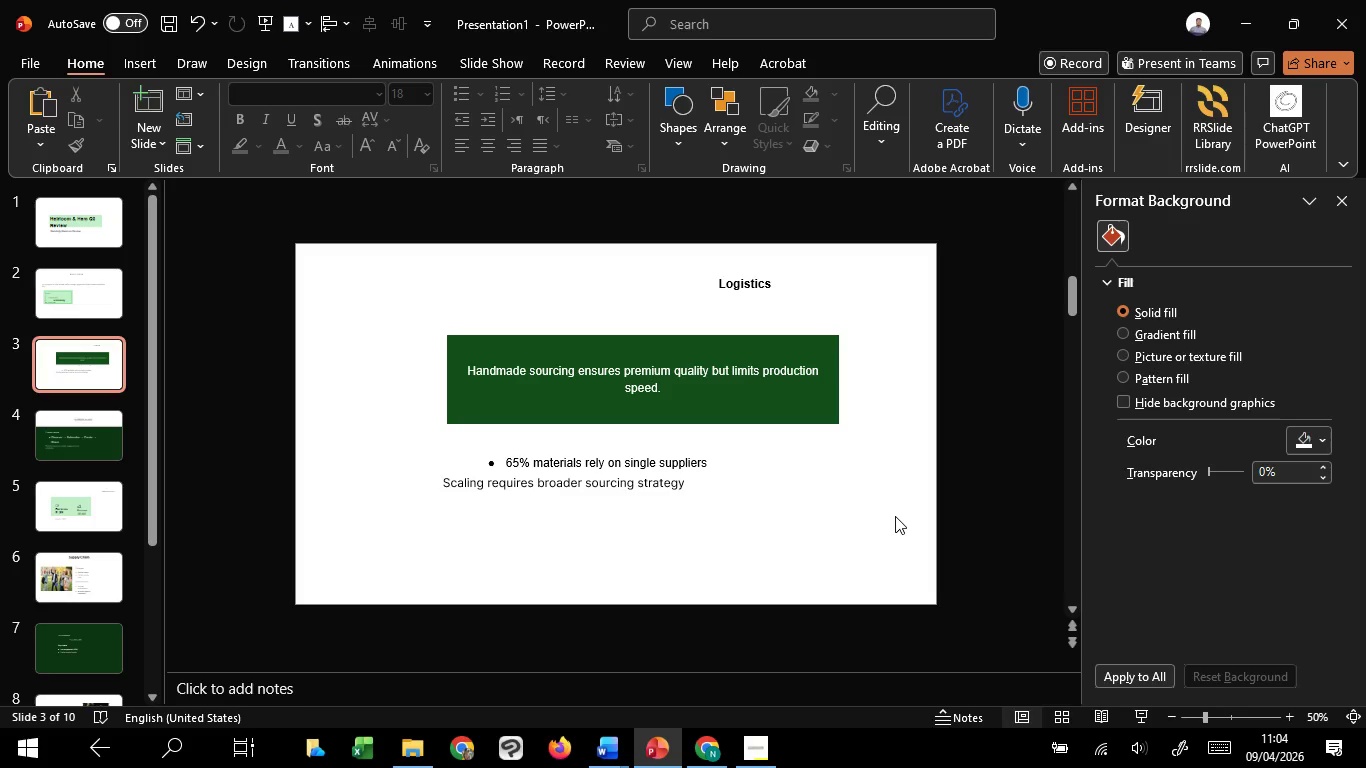 
left_click([895, 516])
 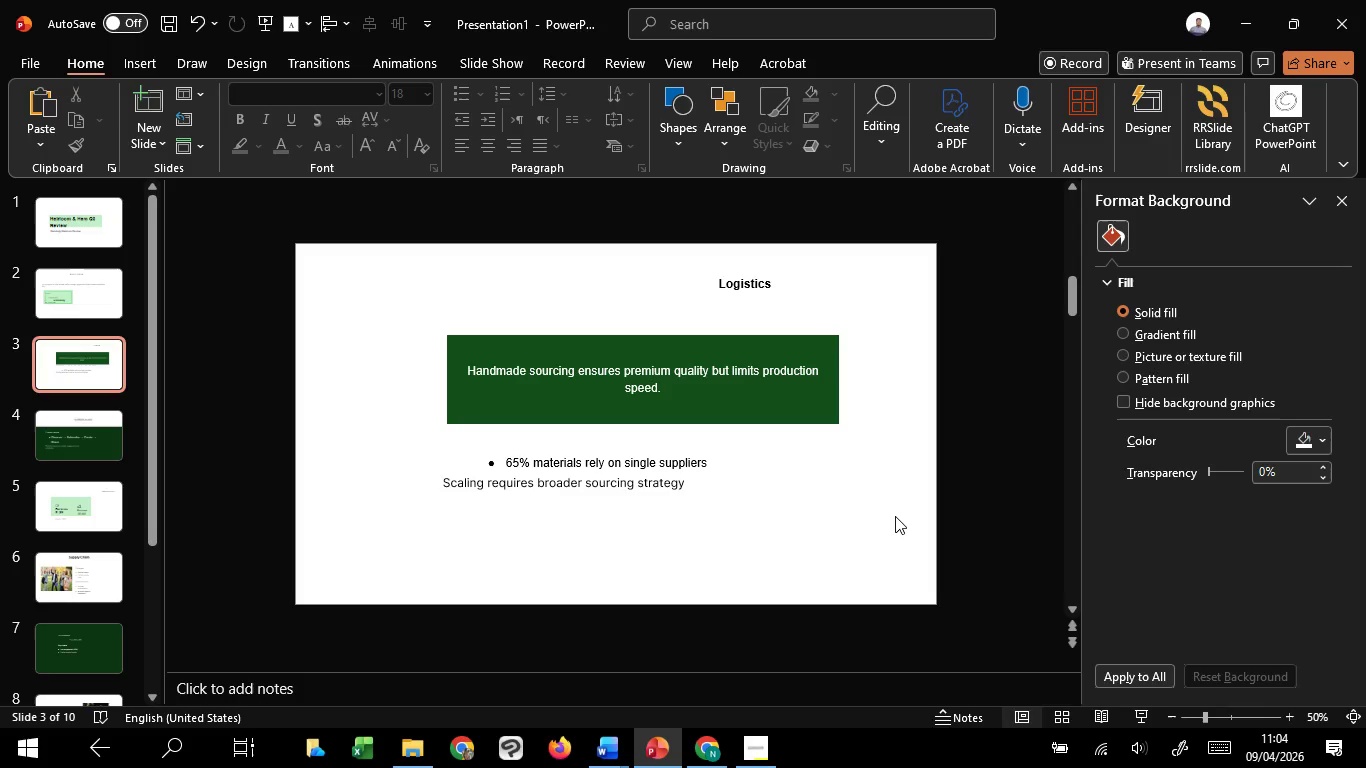 
scroll: coordinate [895, 516], scroll_direction: down, amount: 1.0
 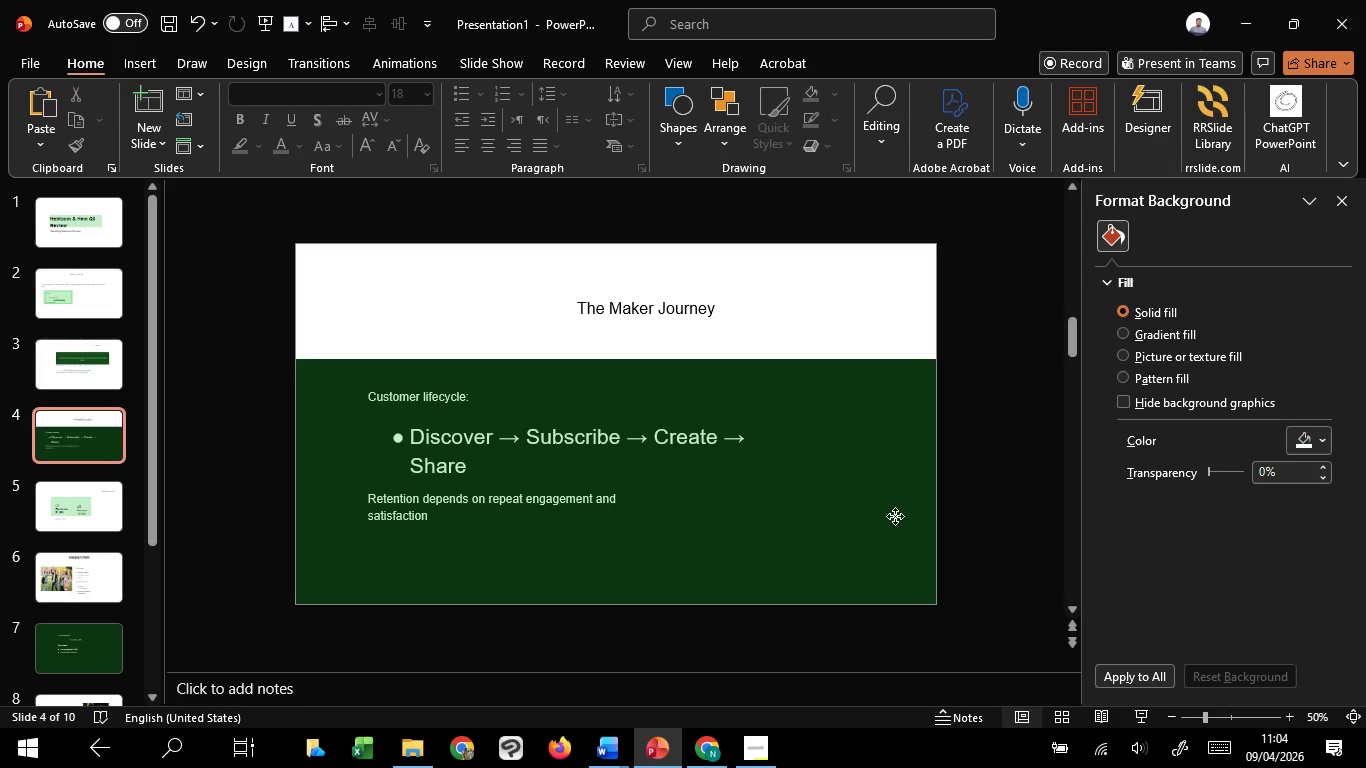 
left_click([895, 516])
 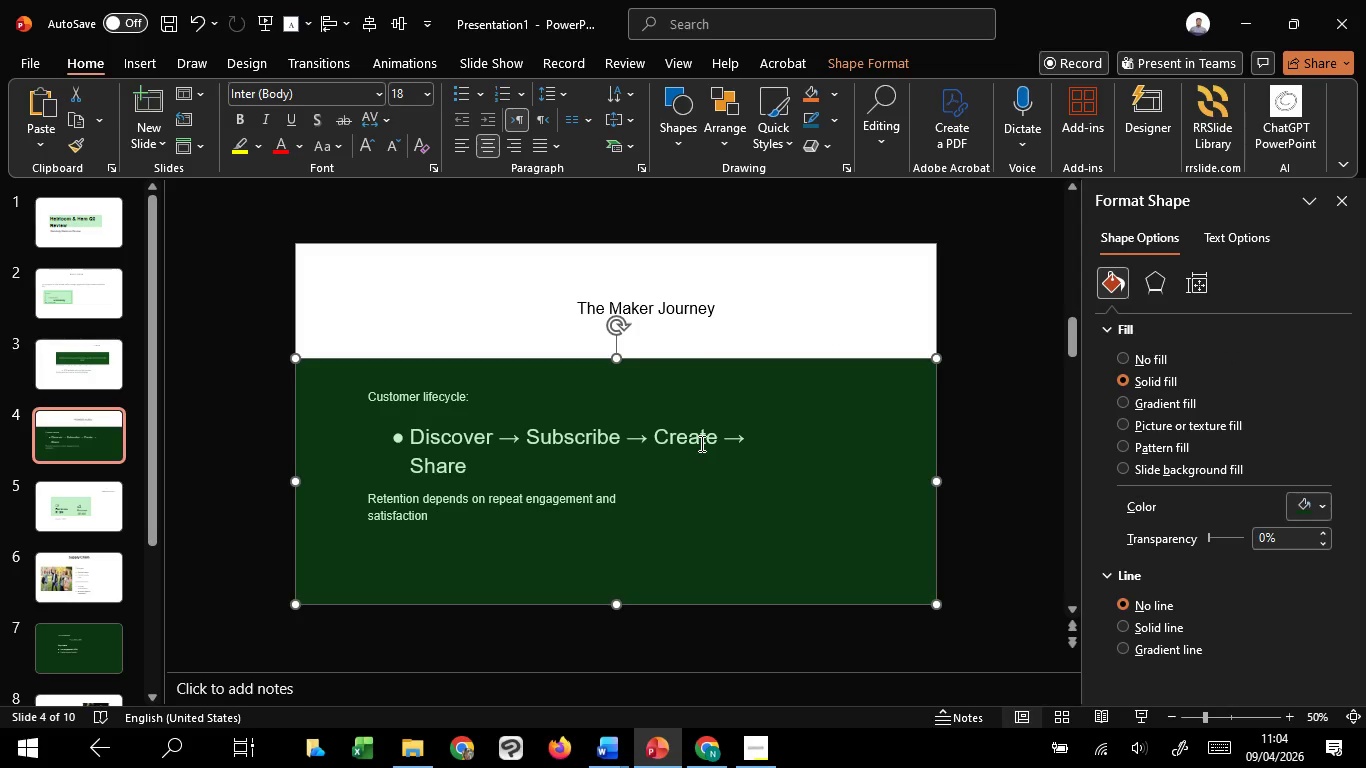 
hold_key(key=ShiftLeft, duration=0.95)
left_click([700, 443])
 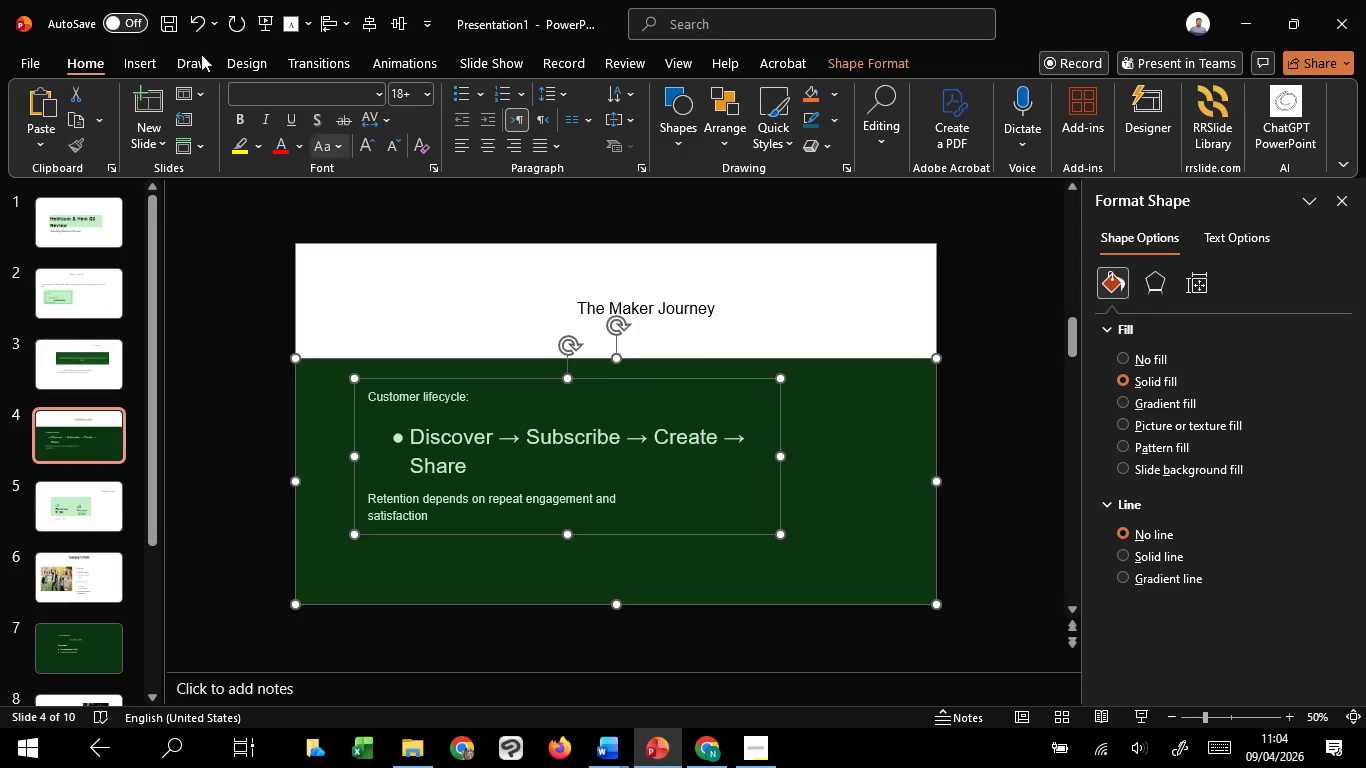 
key(Shift+ShiftLeft)
 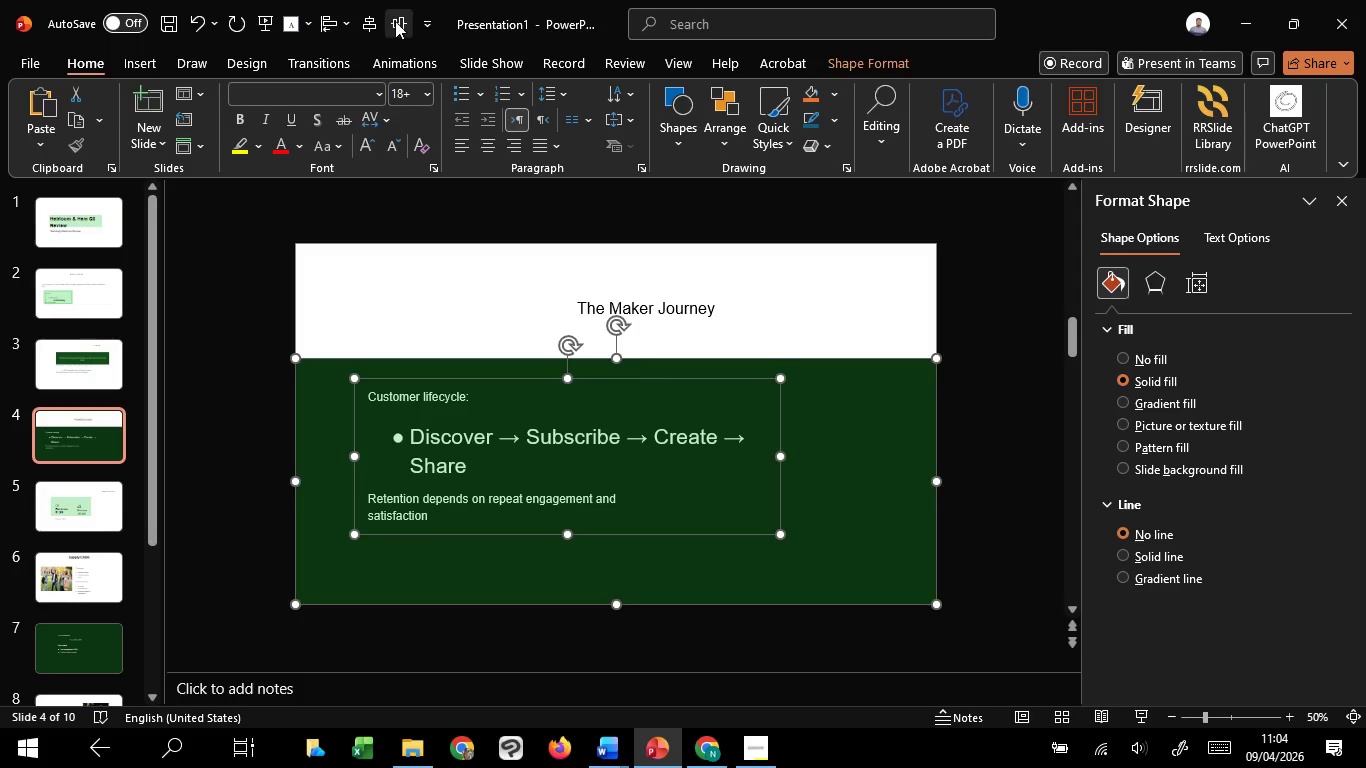 
left_click([395, 21])
 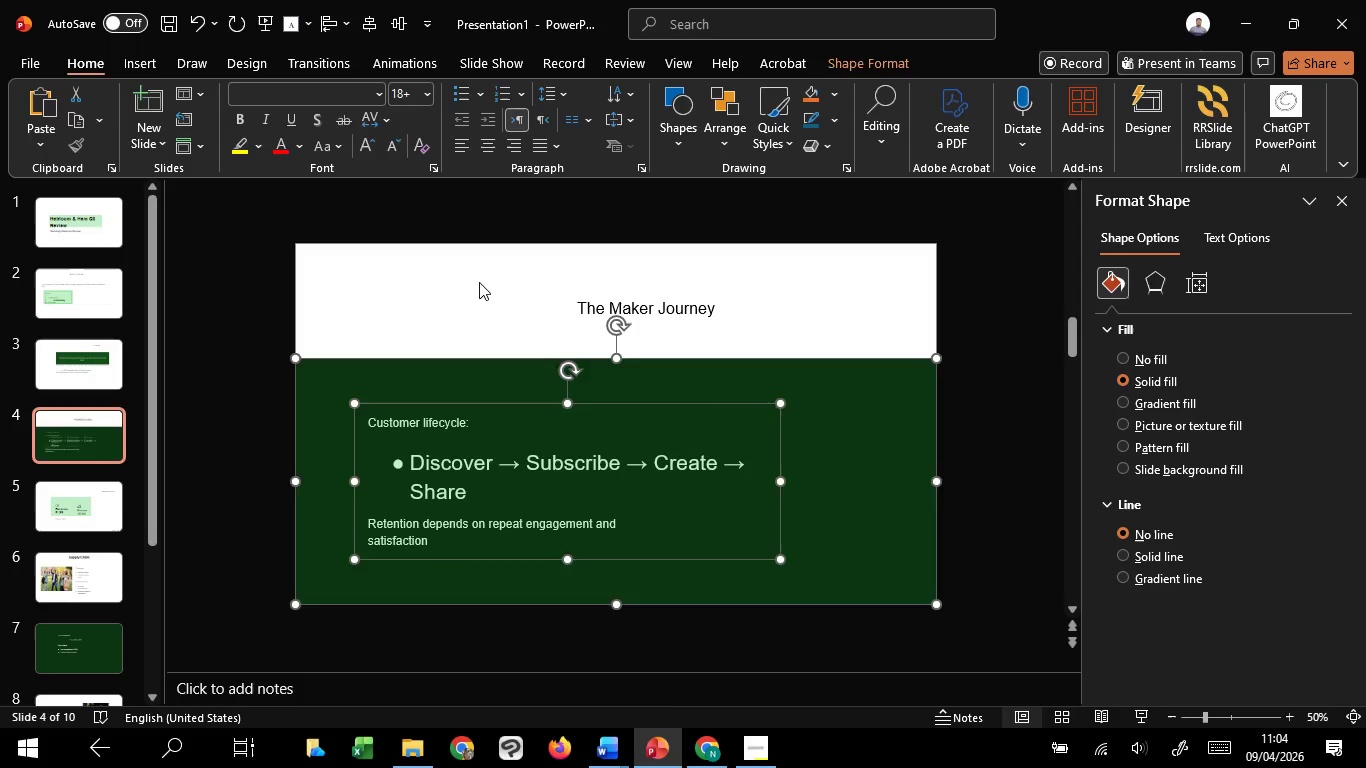 
left_click([479, 284])
 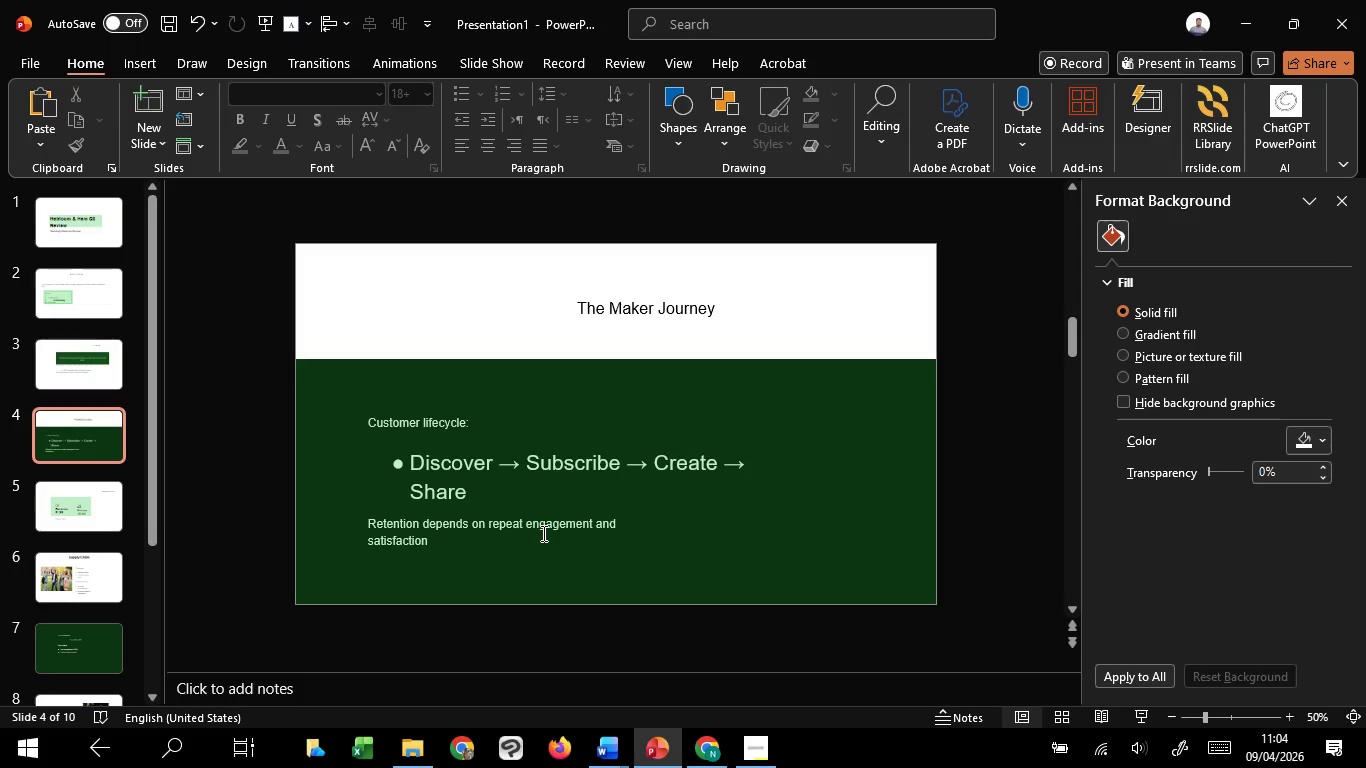 
left_click([542, 534])
 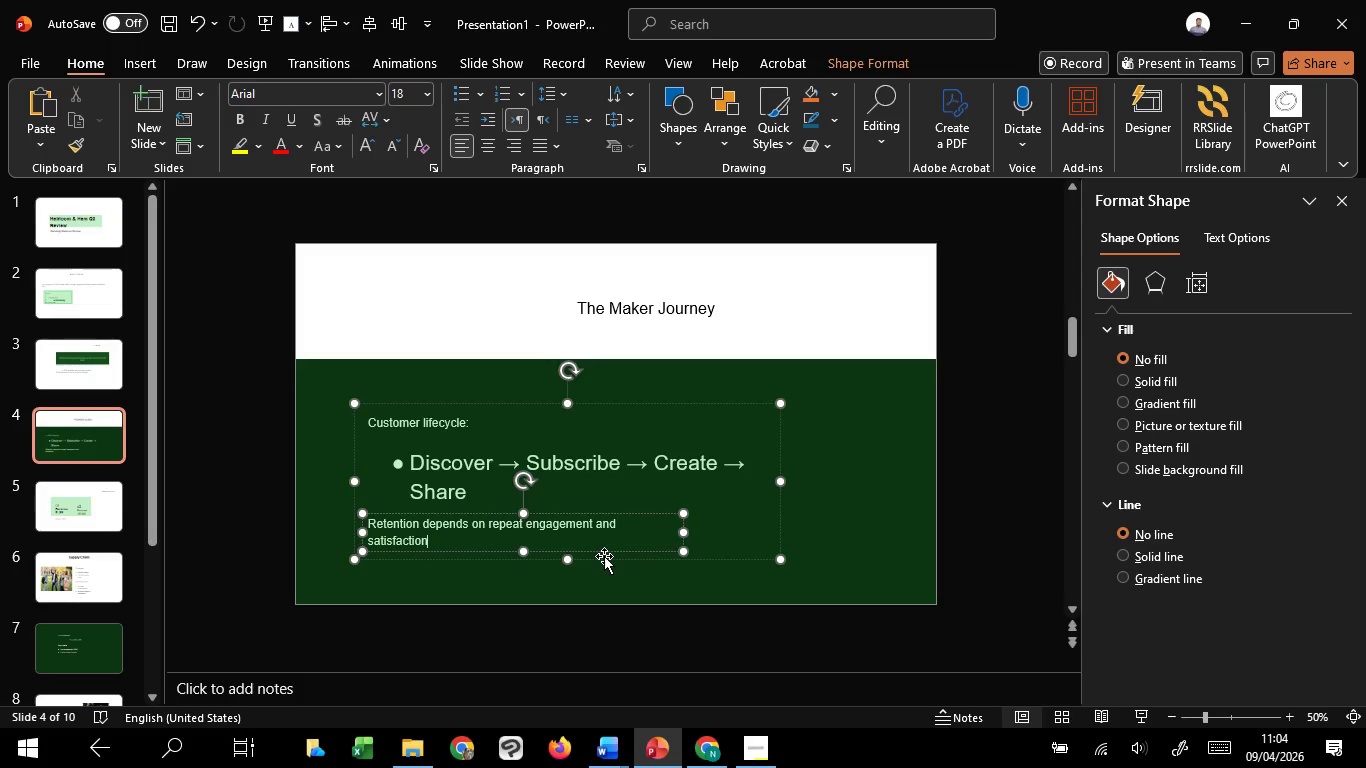 
left_click([604, 556])
 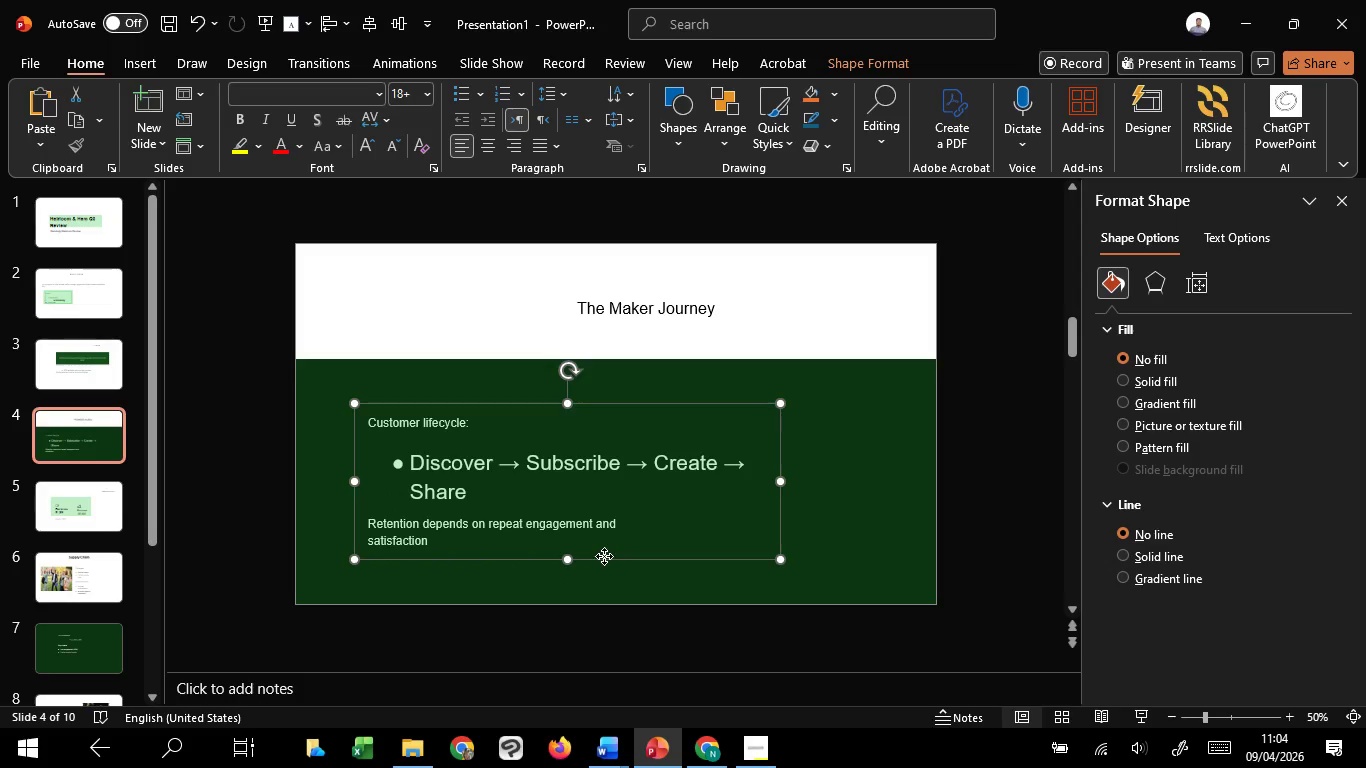 
left_click_drag(start_coordinate=[604, 556], to_coordinate=[605, 504])
 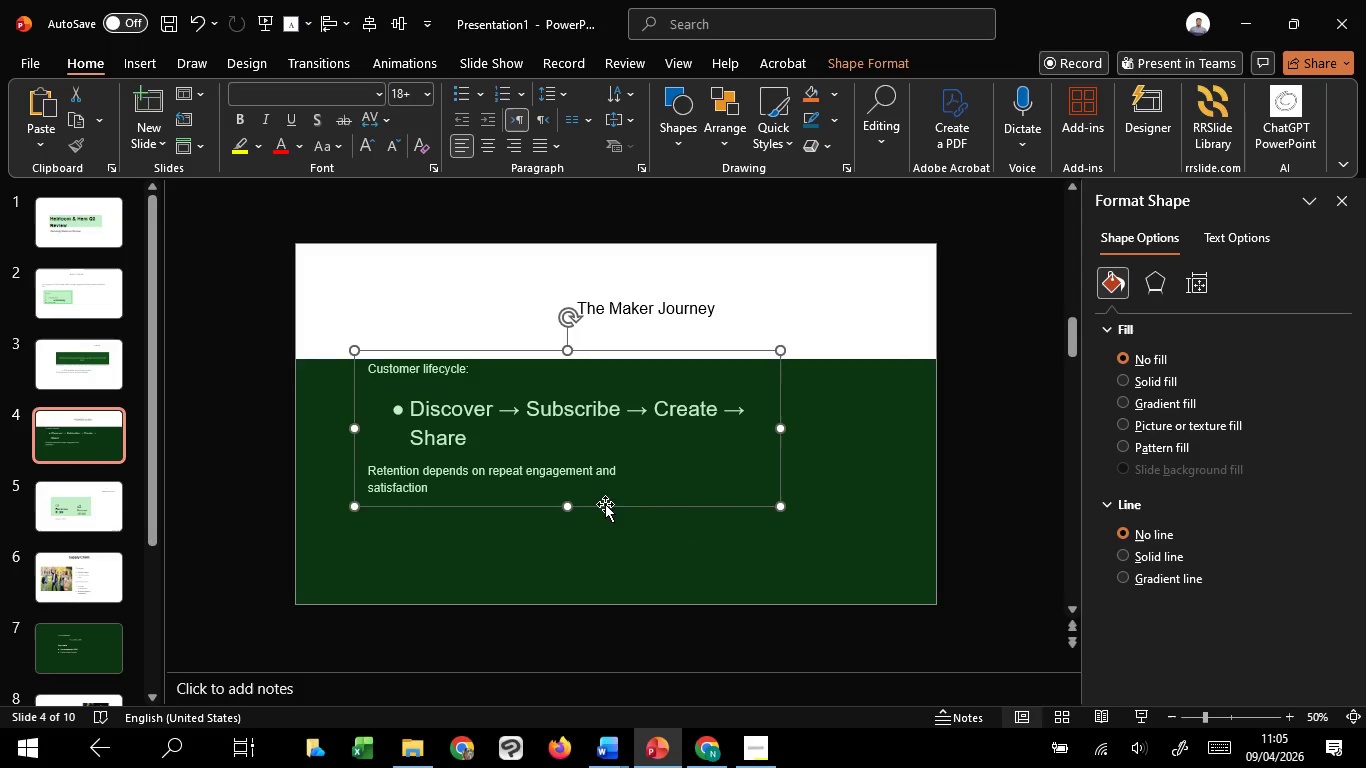 
hold_key(key=ShiftLeft, duration=1.52)
 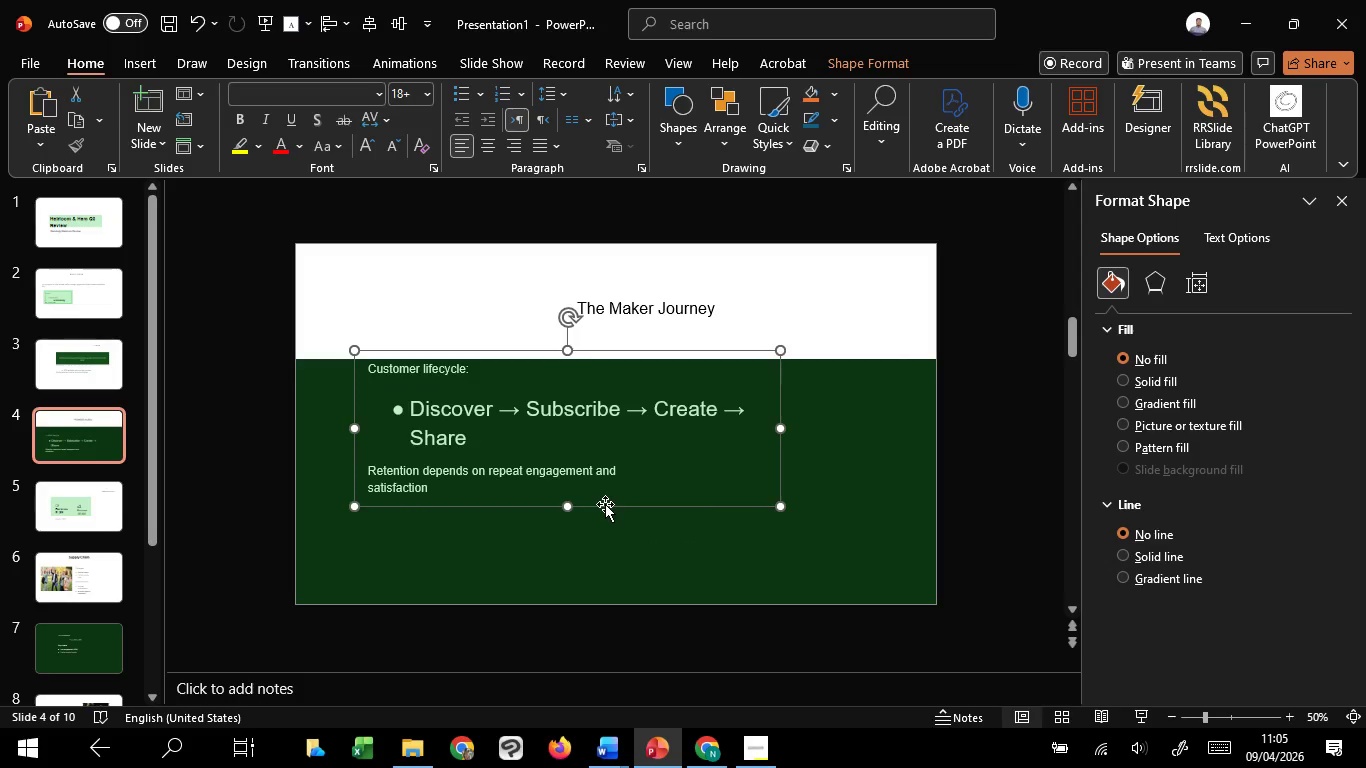 
key(Shift+ShiftLeft)
 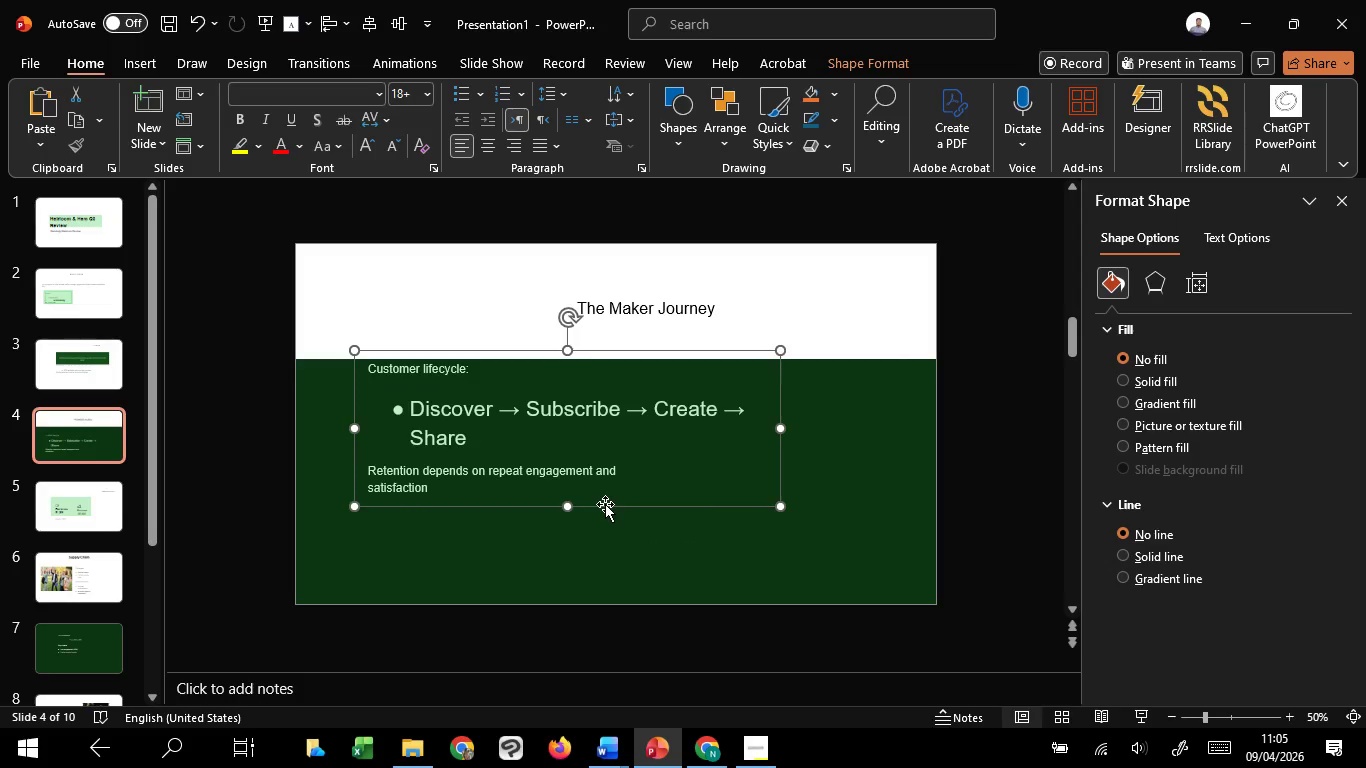 
key(Shift+ShiftLeft)
 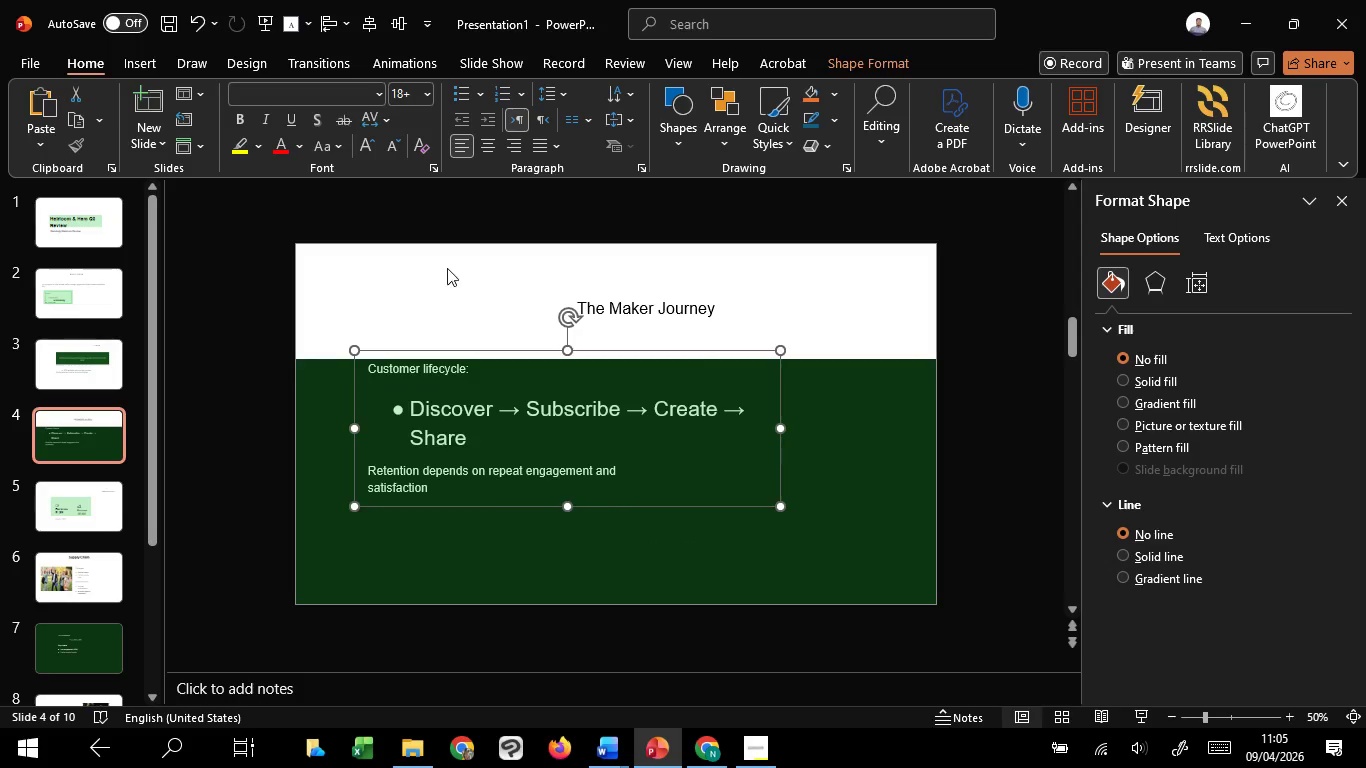 
left_click([445, 265])
 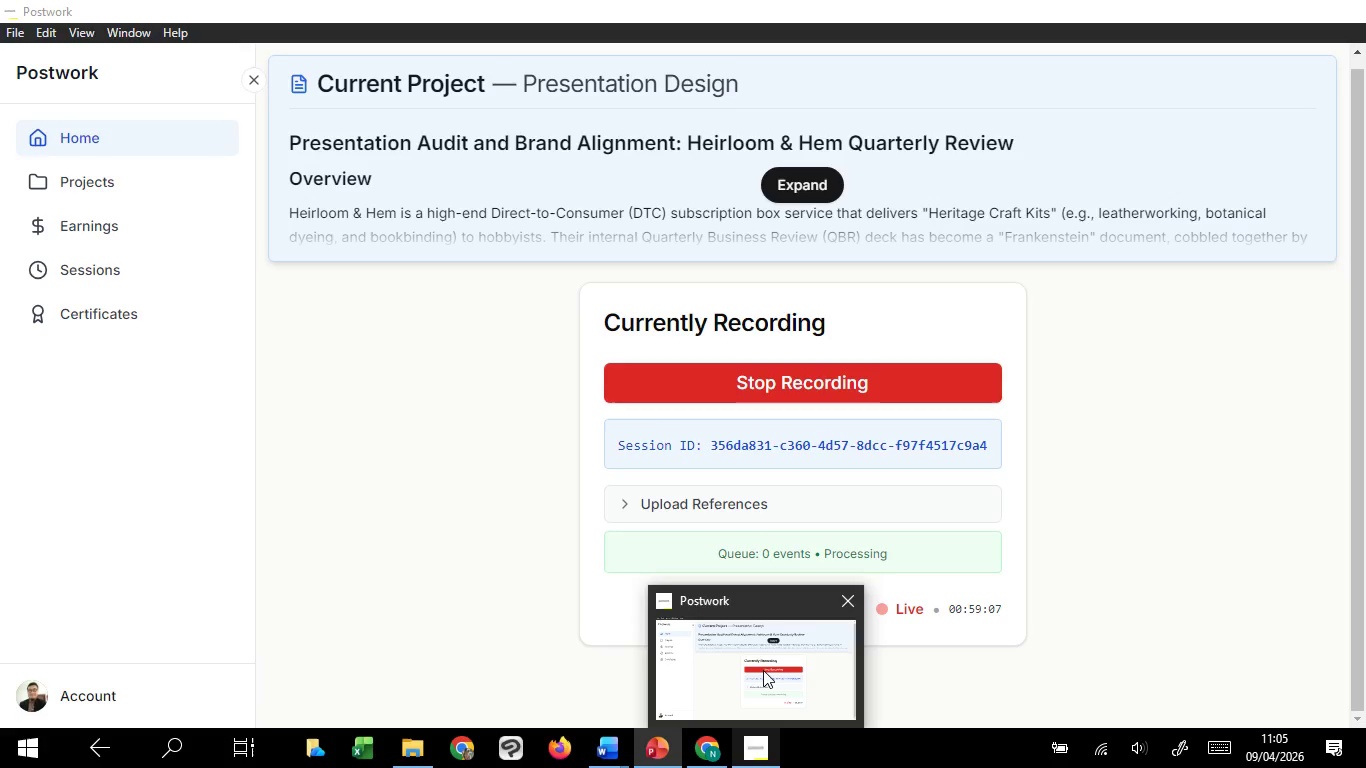 
wait(33.27)
 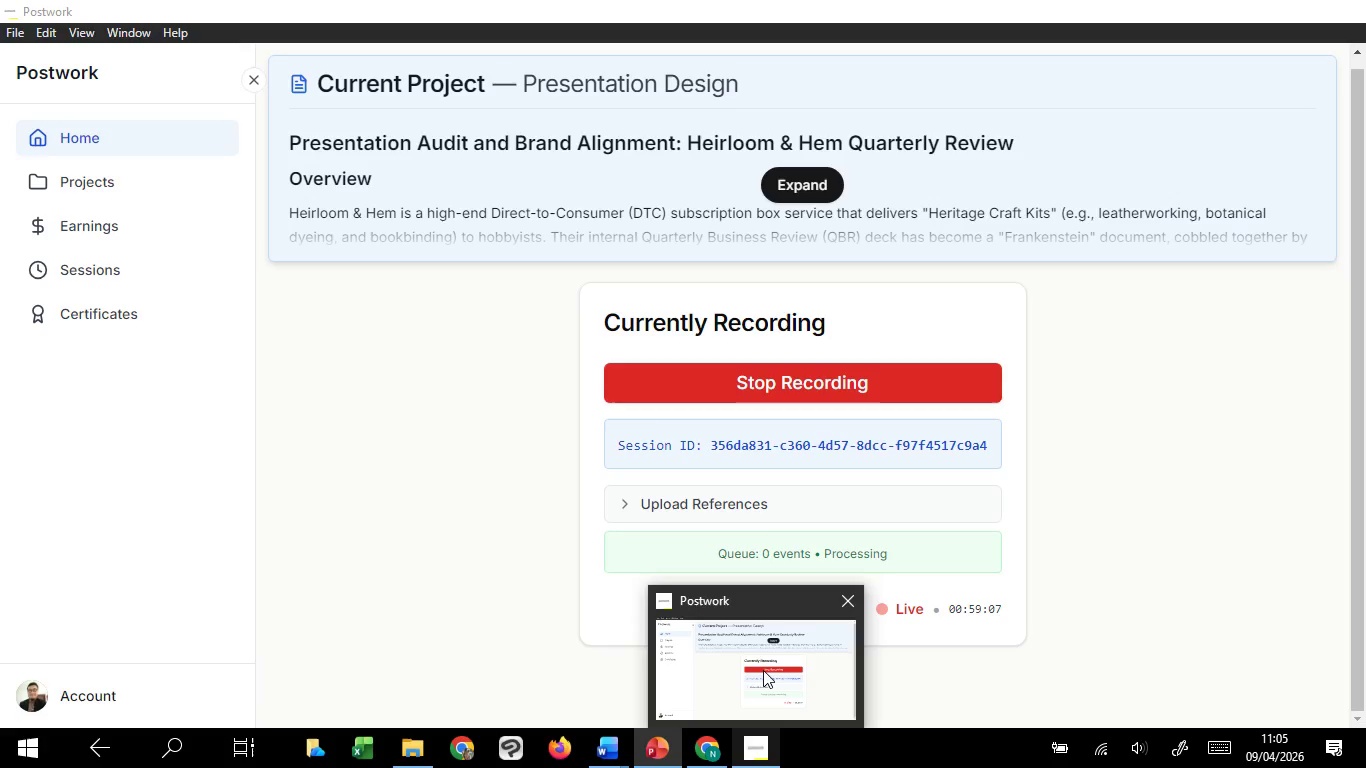 
scroll: coordinate [739, 474], scroll_direction: up, amount: 3.0
 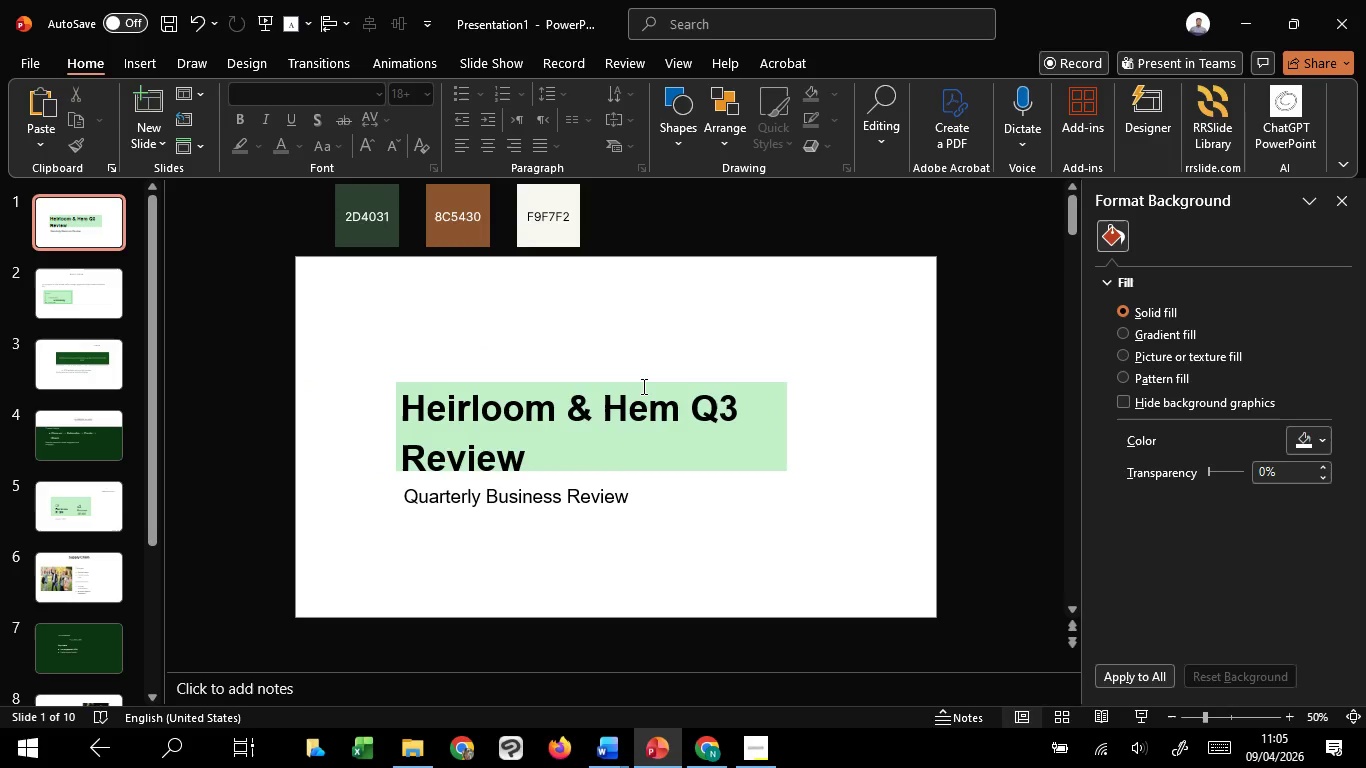 
left_click_drag(start_coordinate=[642, 386], to_coordinate=[779, 412])
 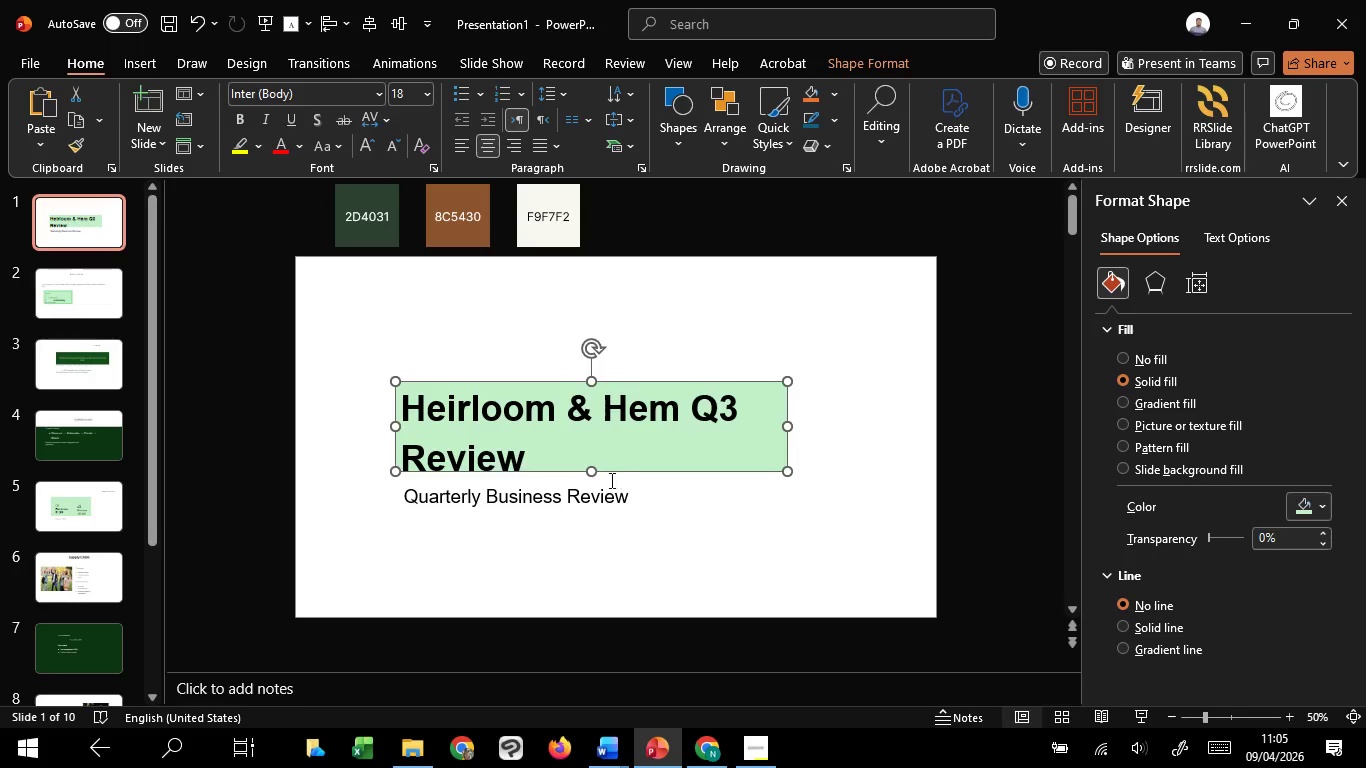 
left_click([779, 412])
 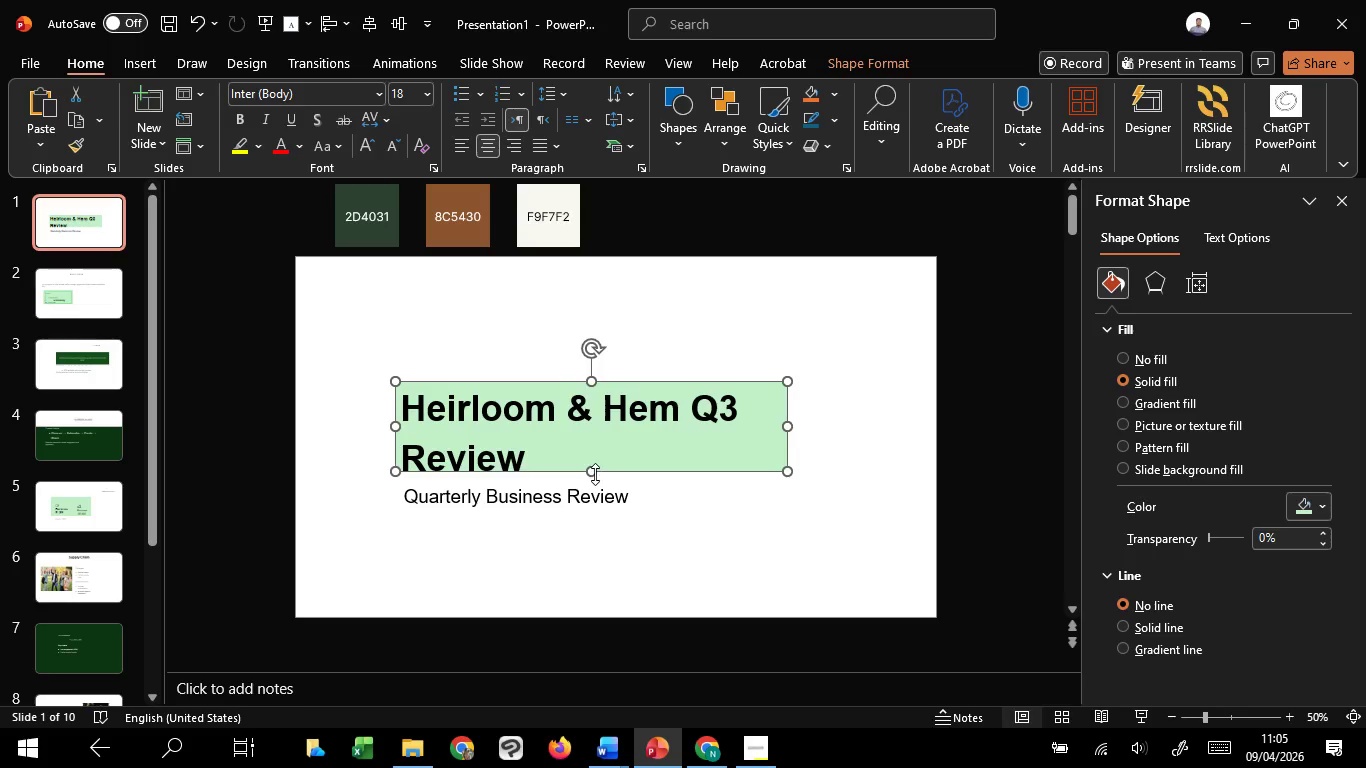 
left_click_drag(start_coordinate=[595, 474], to_coordinate=[613, 477])
 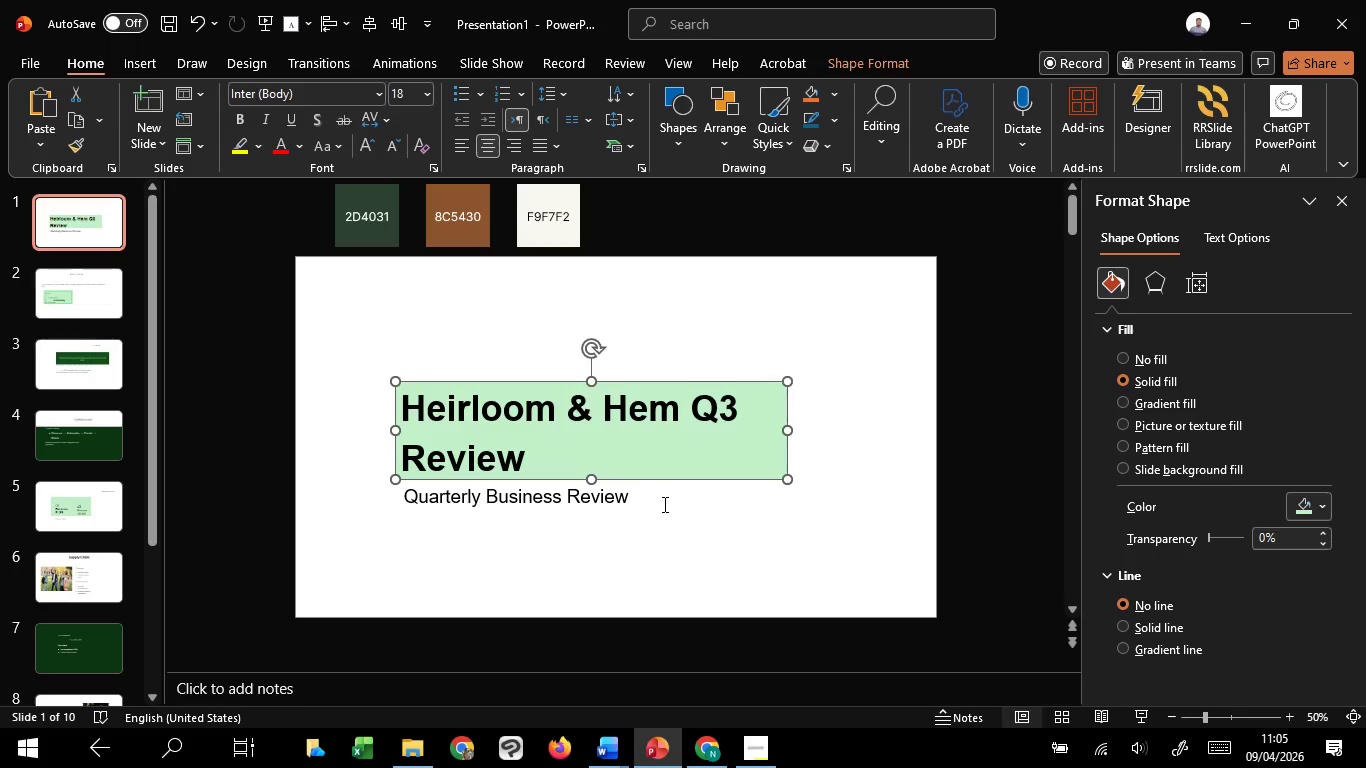 
left_click([663, 504])
 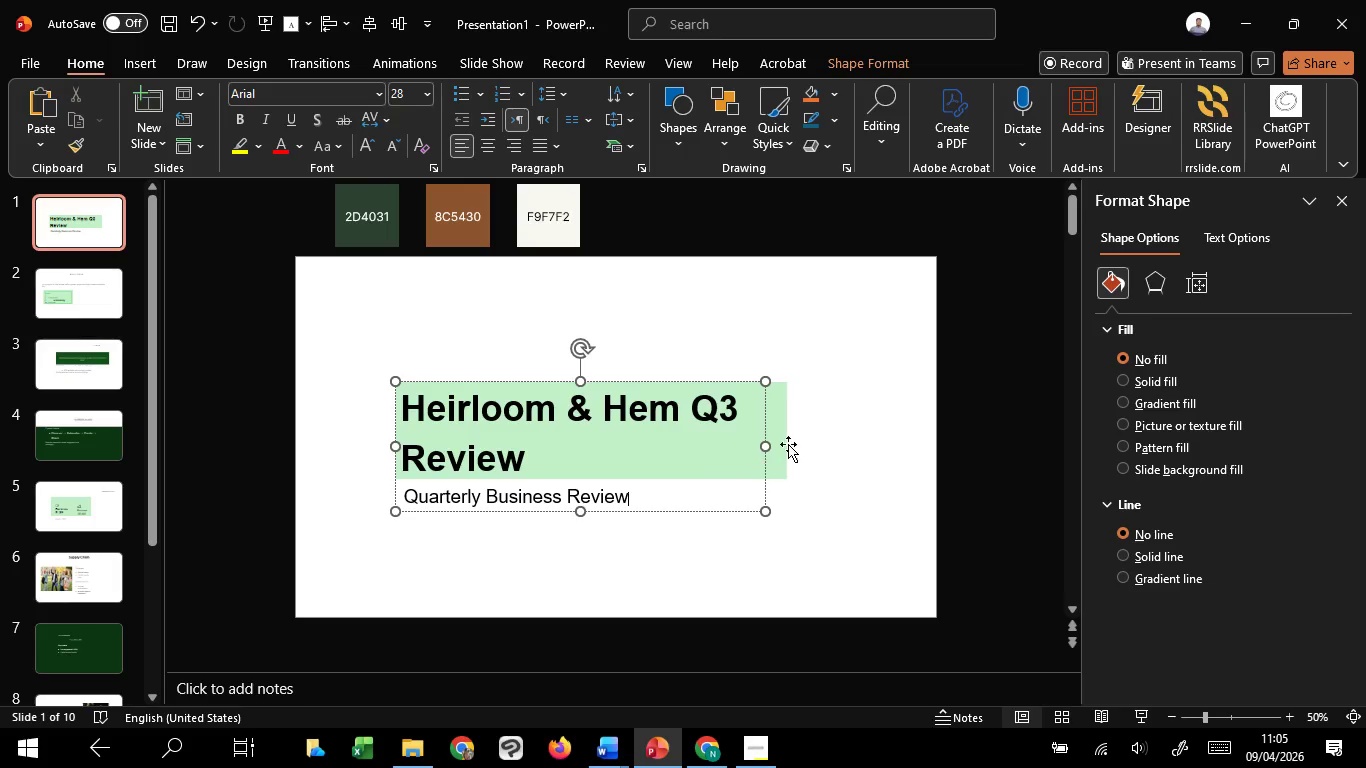 
hold_key(key=CapsLock, duration=1.51)
 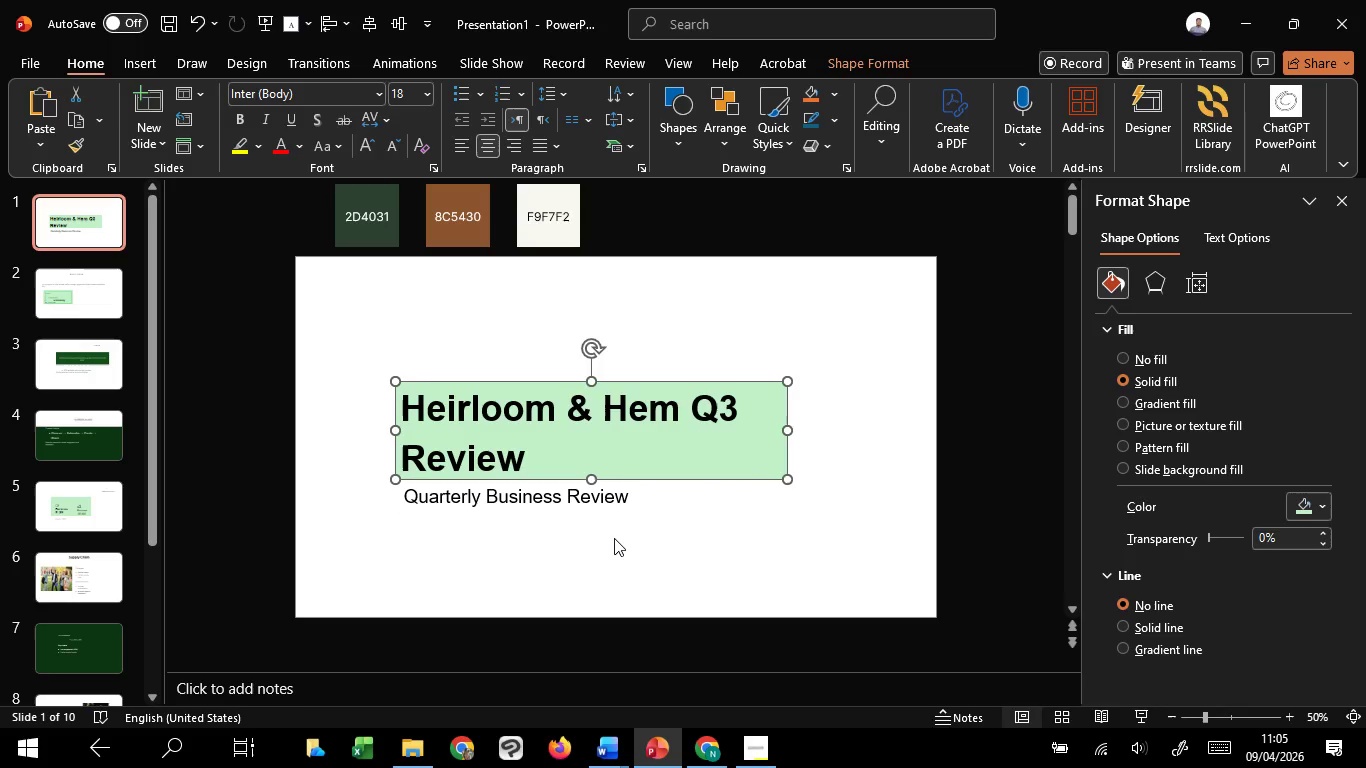 
left_click([789, 444])
 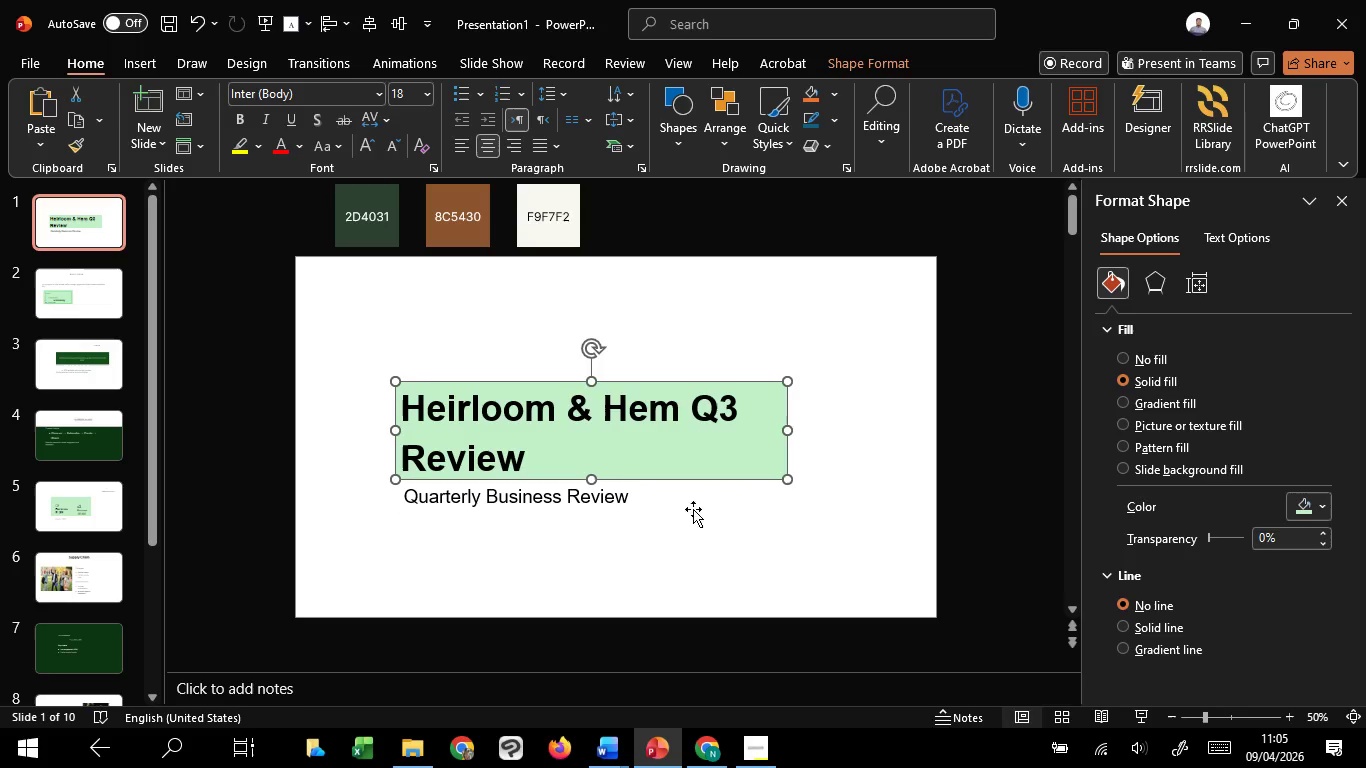 
key(CapsLock)
 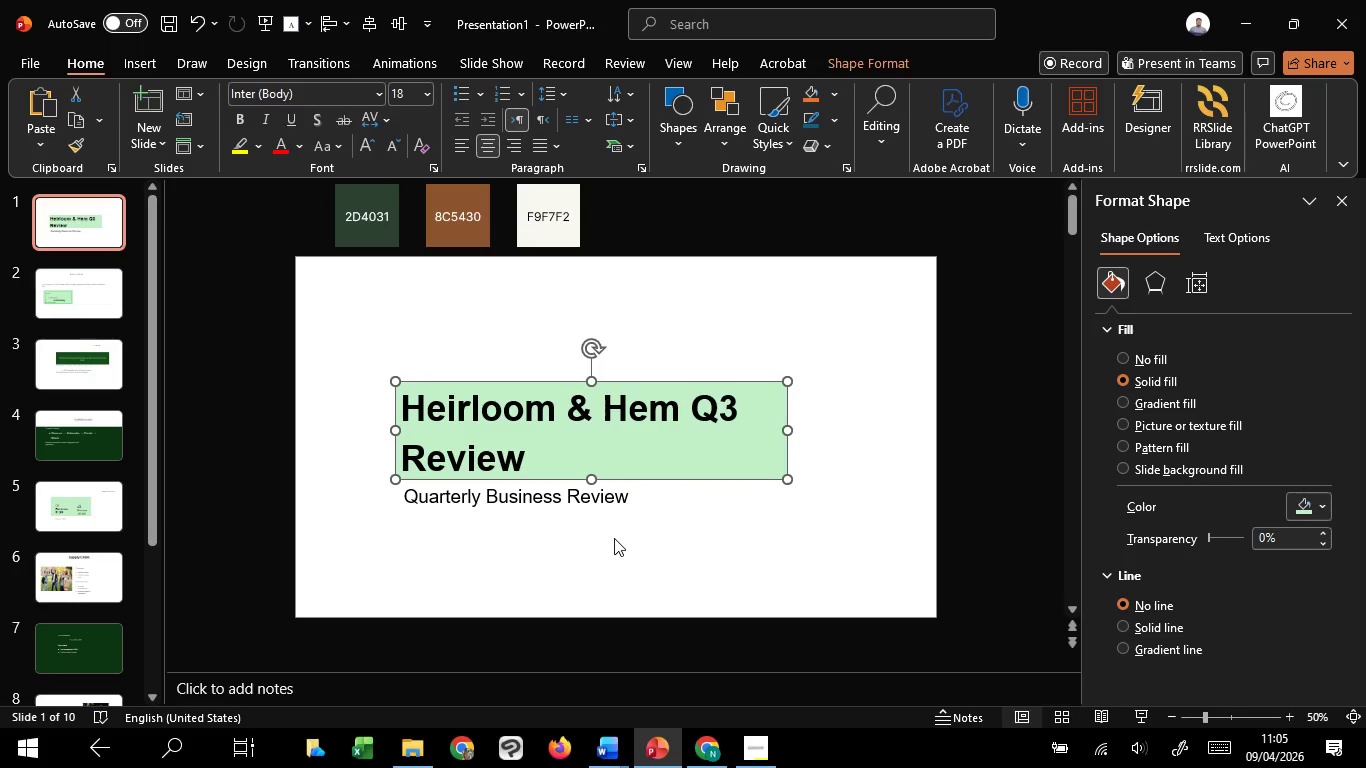 
key(CapsLock)
 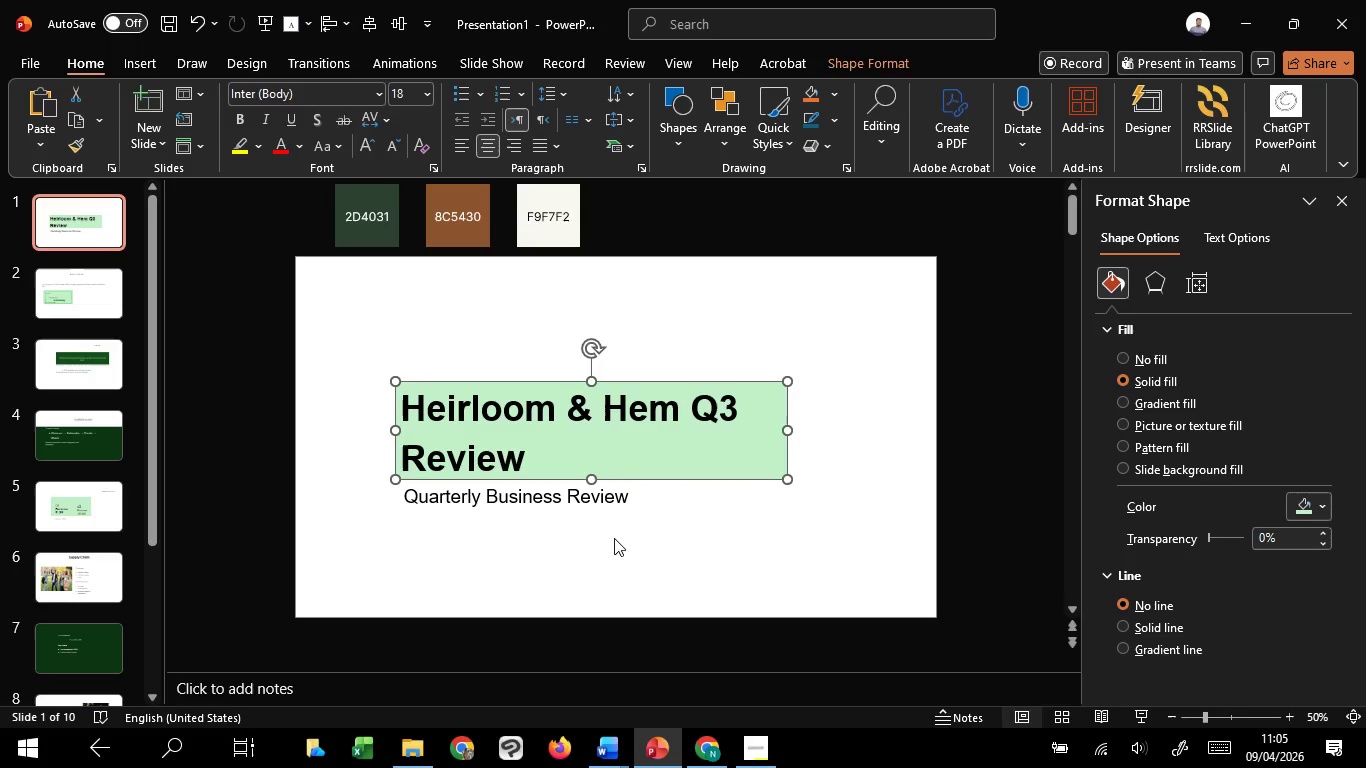 
key(CapsLock)
 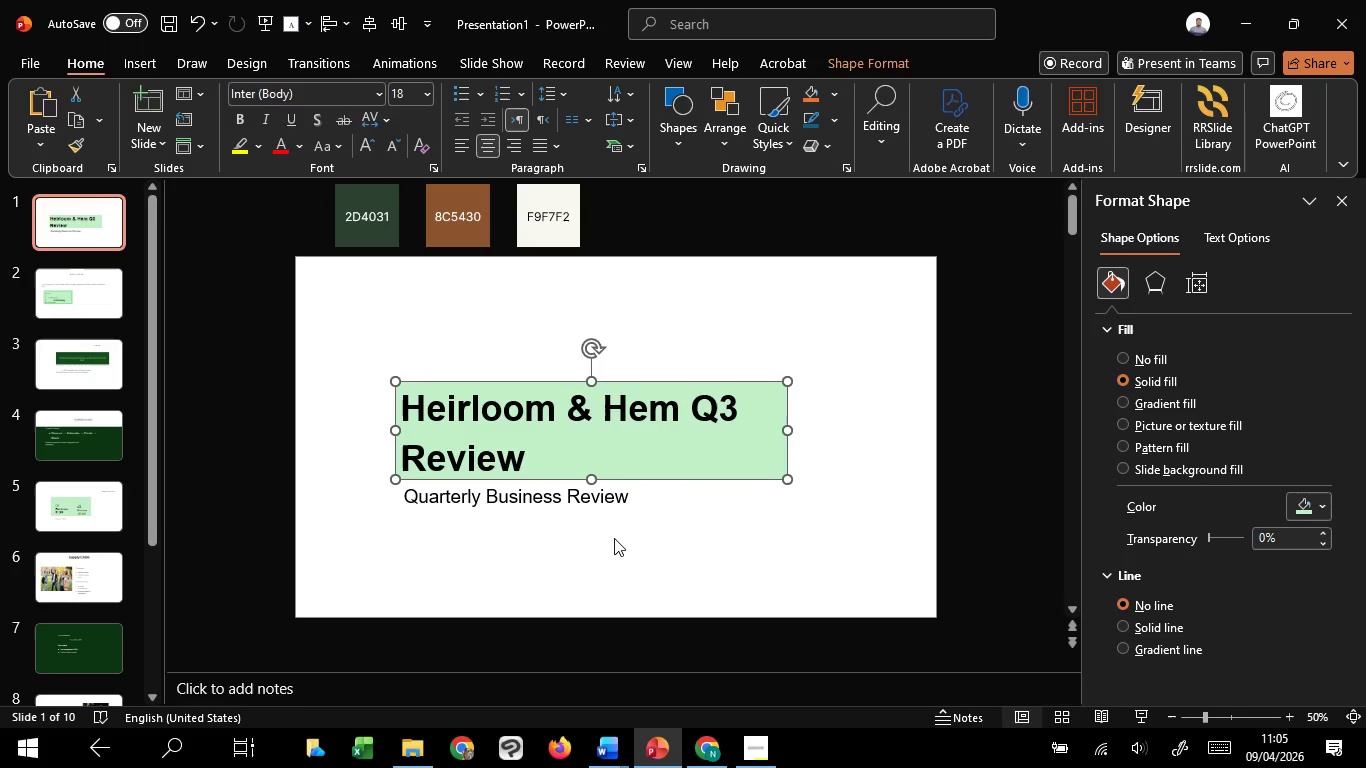 
key(CapsLock)
 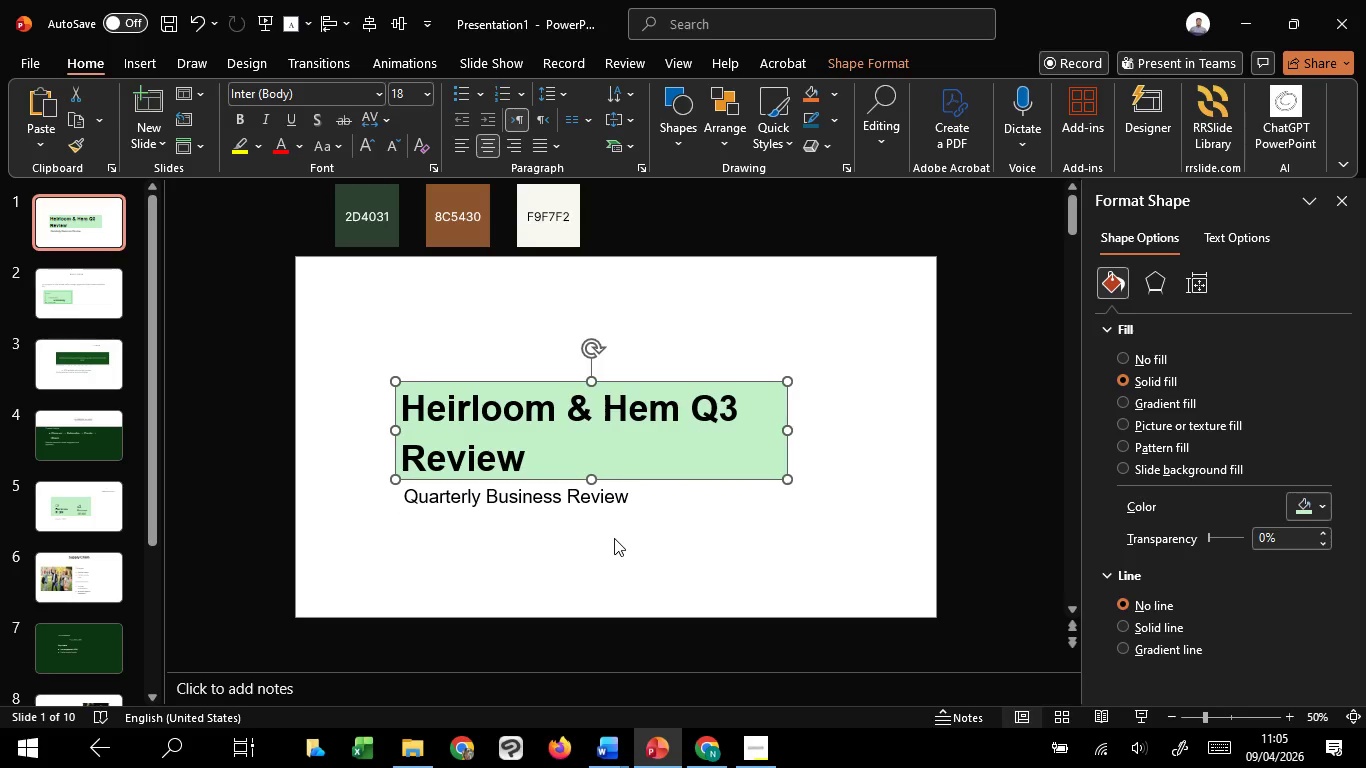 
key(CapsLock)
 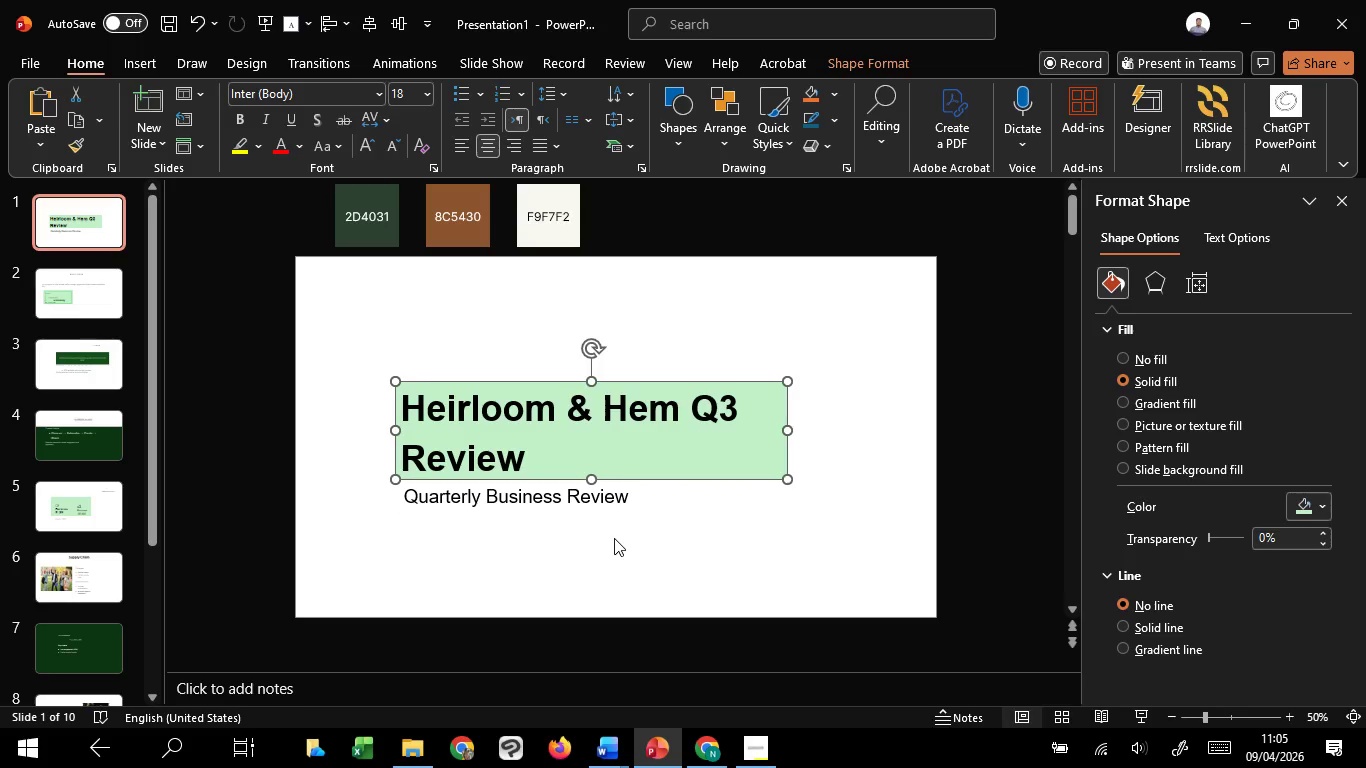 
left_click([614, 538])
 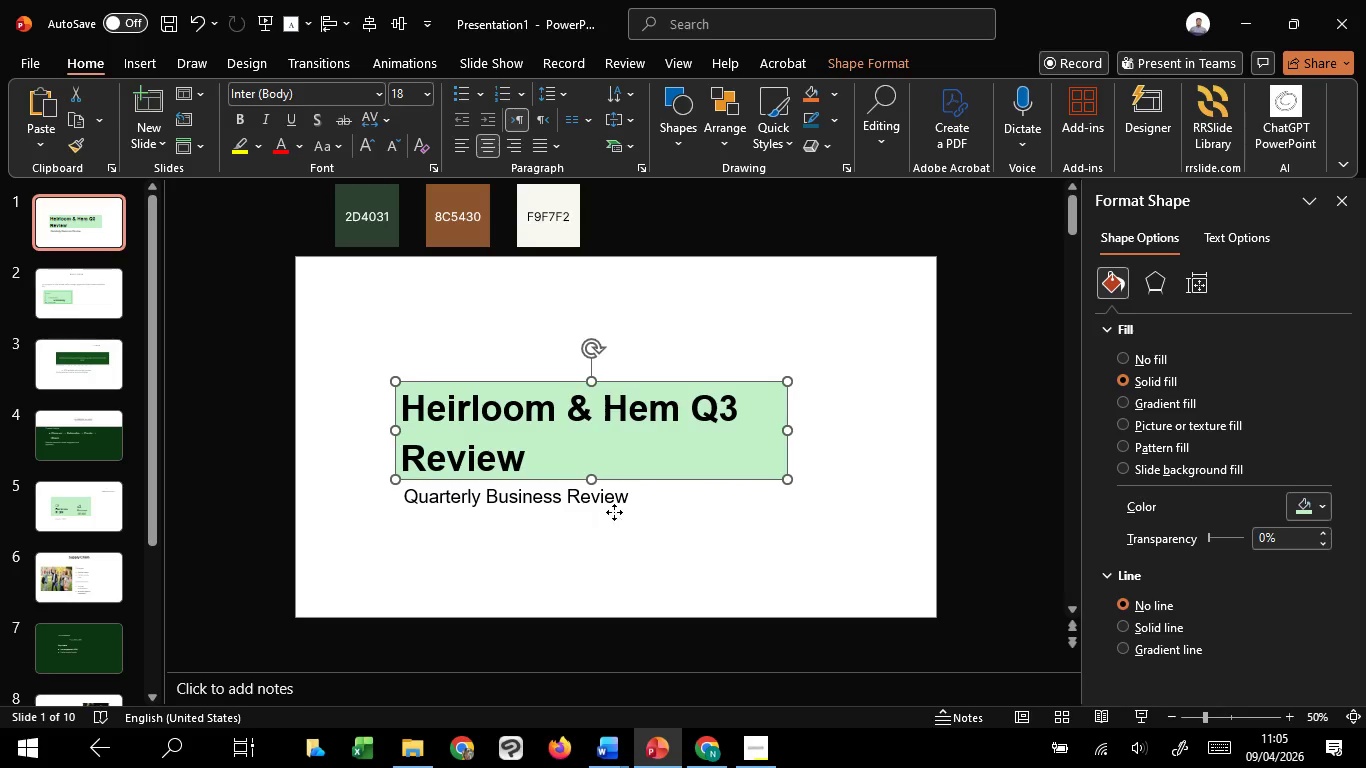 
left_click([614, 512])
 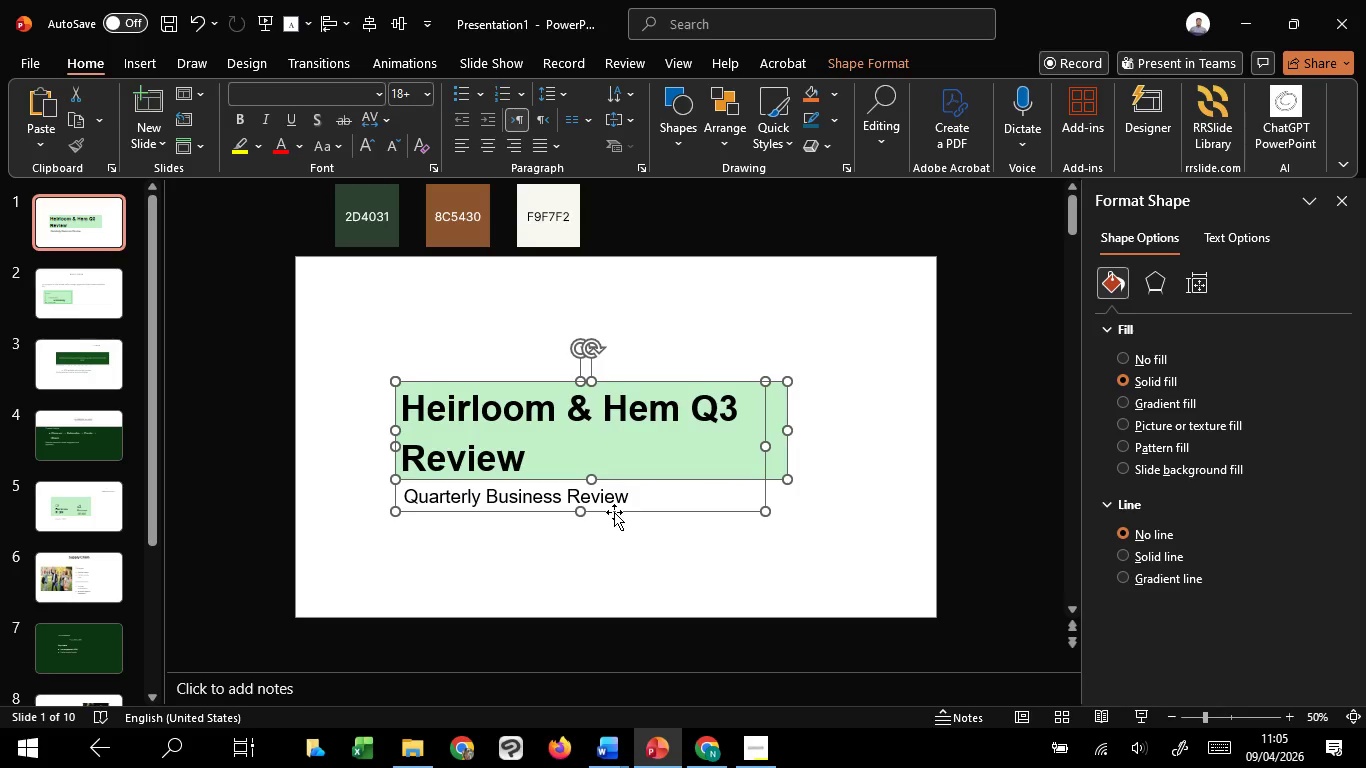 
key(Shift+CapsLock)
 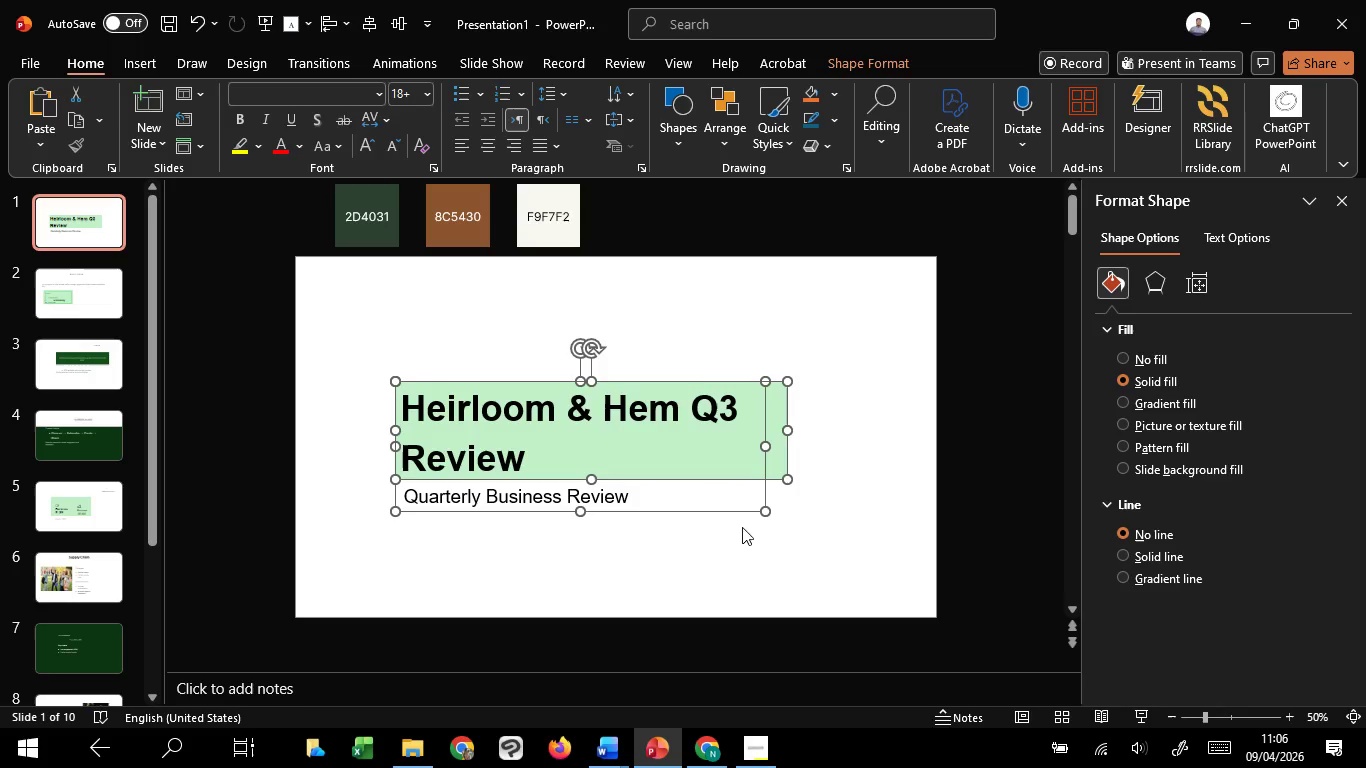 
left_click([822, 531])
 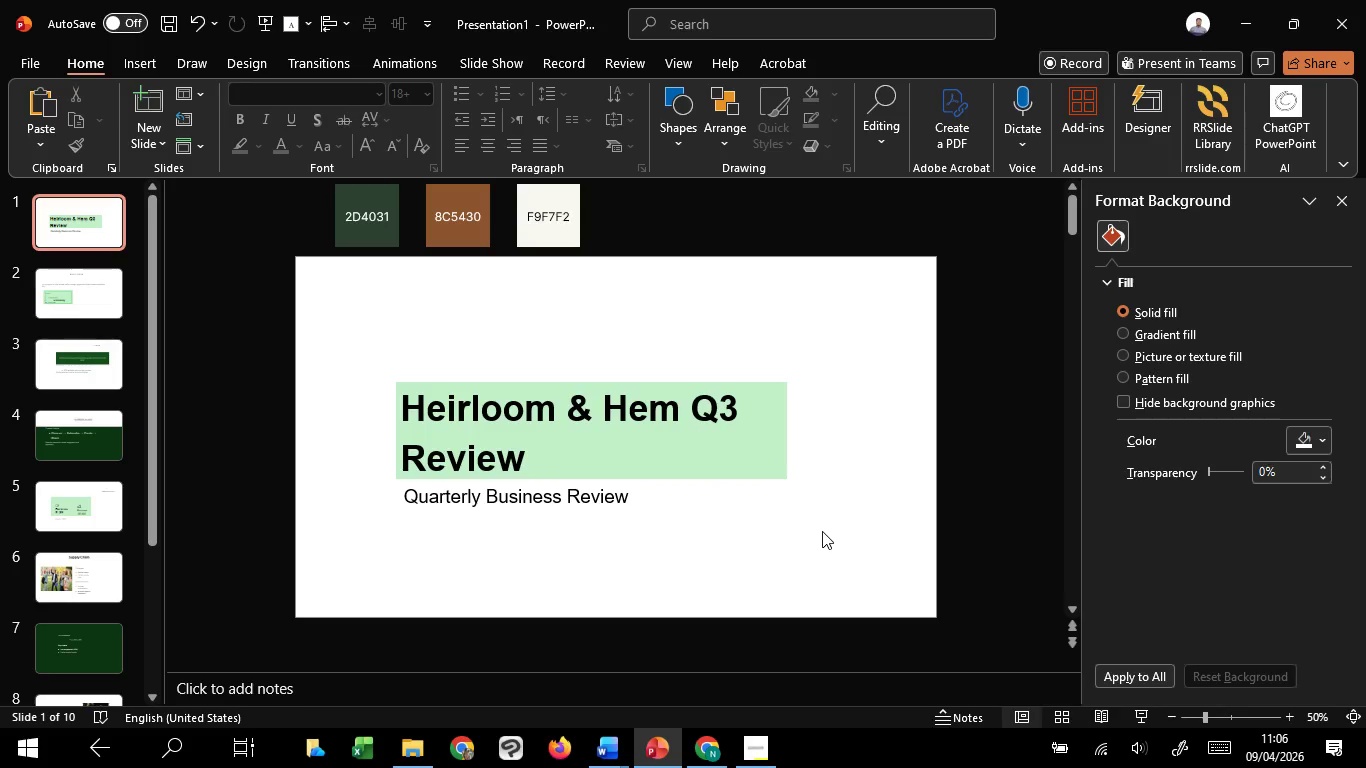 
scroll: coordinate [822, 531], scroll_direction: up, amount: 2.0
 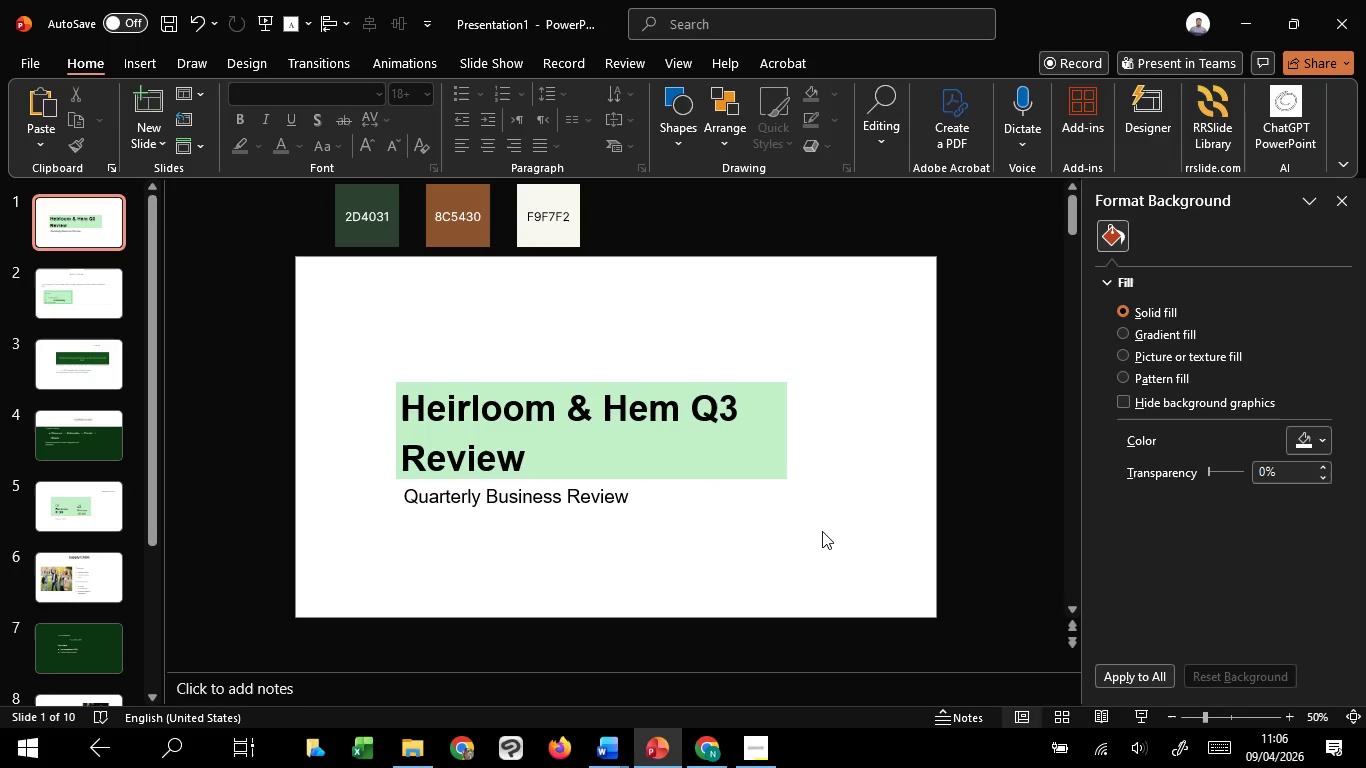 
scroll: coordinate [822, 531], scroll_direction: down, amount: 1.0
 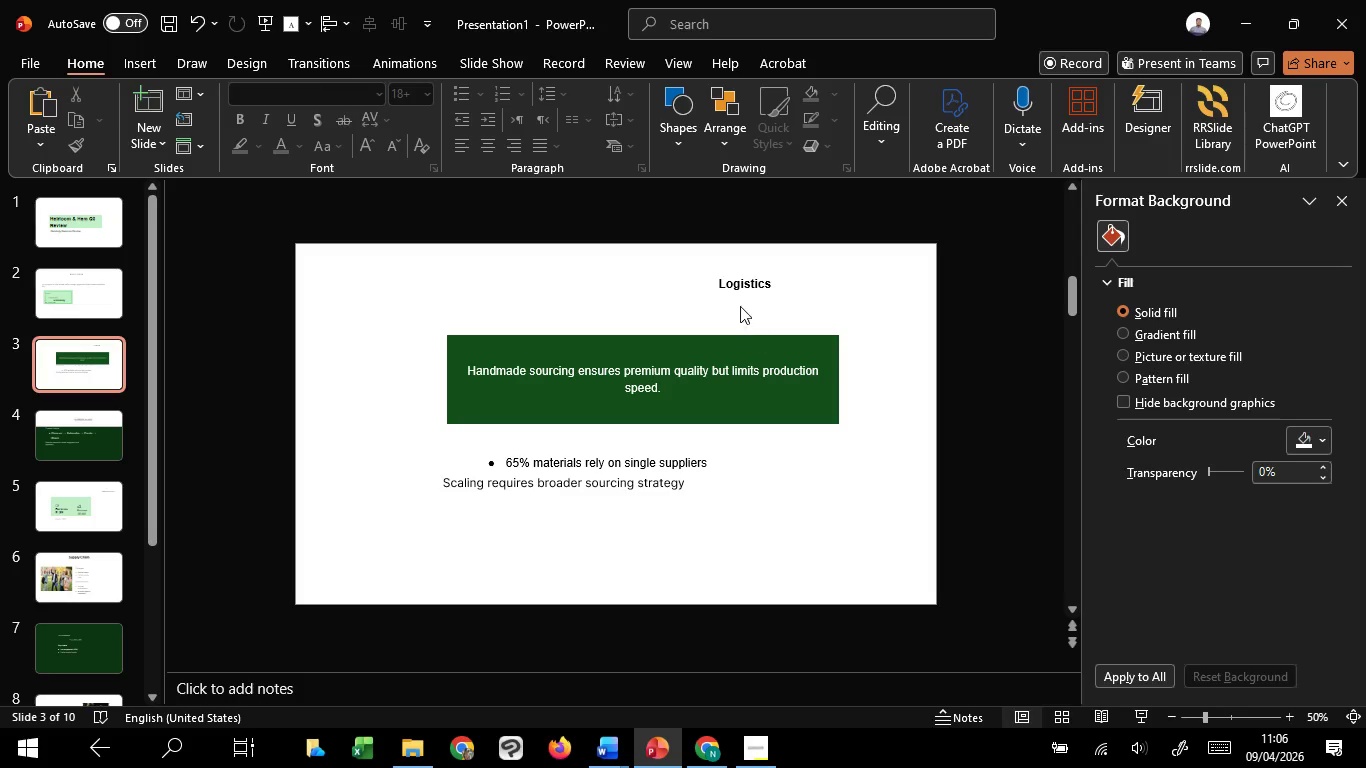 
left_click([740, 287])
 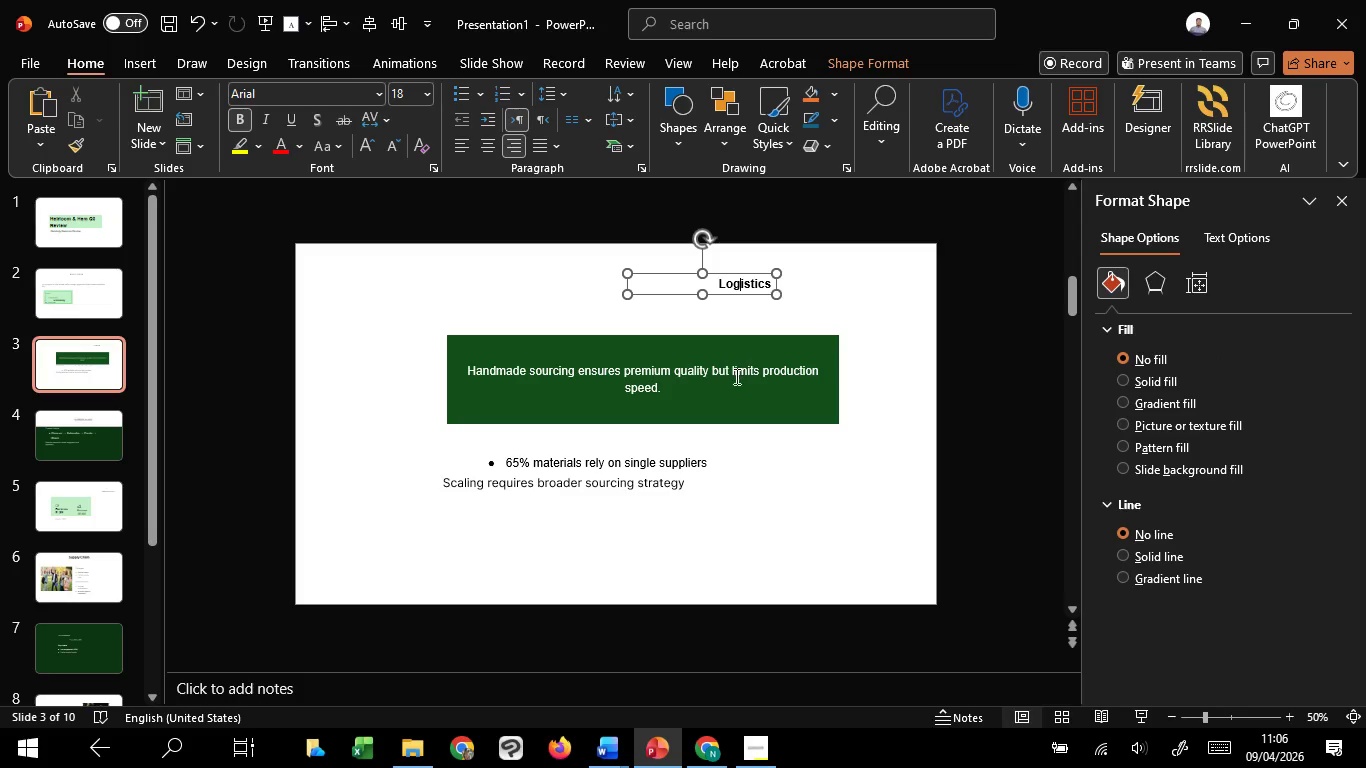 
left_click([735, 376])
 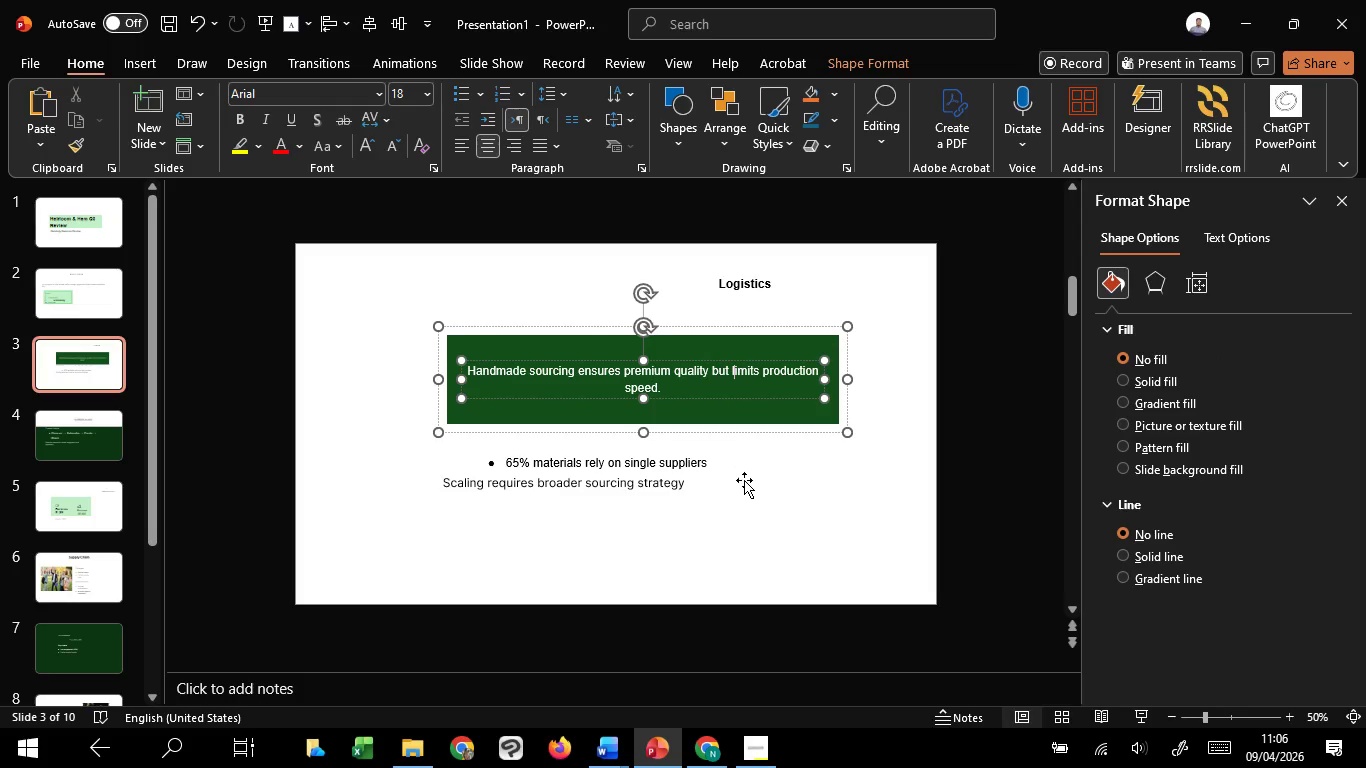 
left_click([744, 481])
 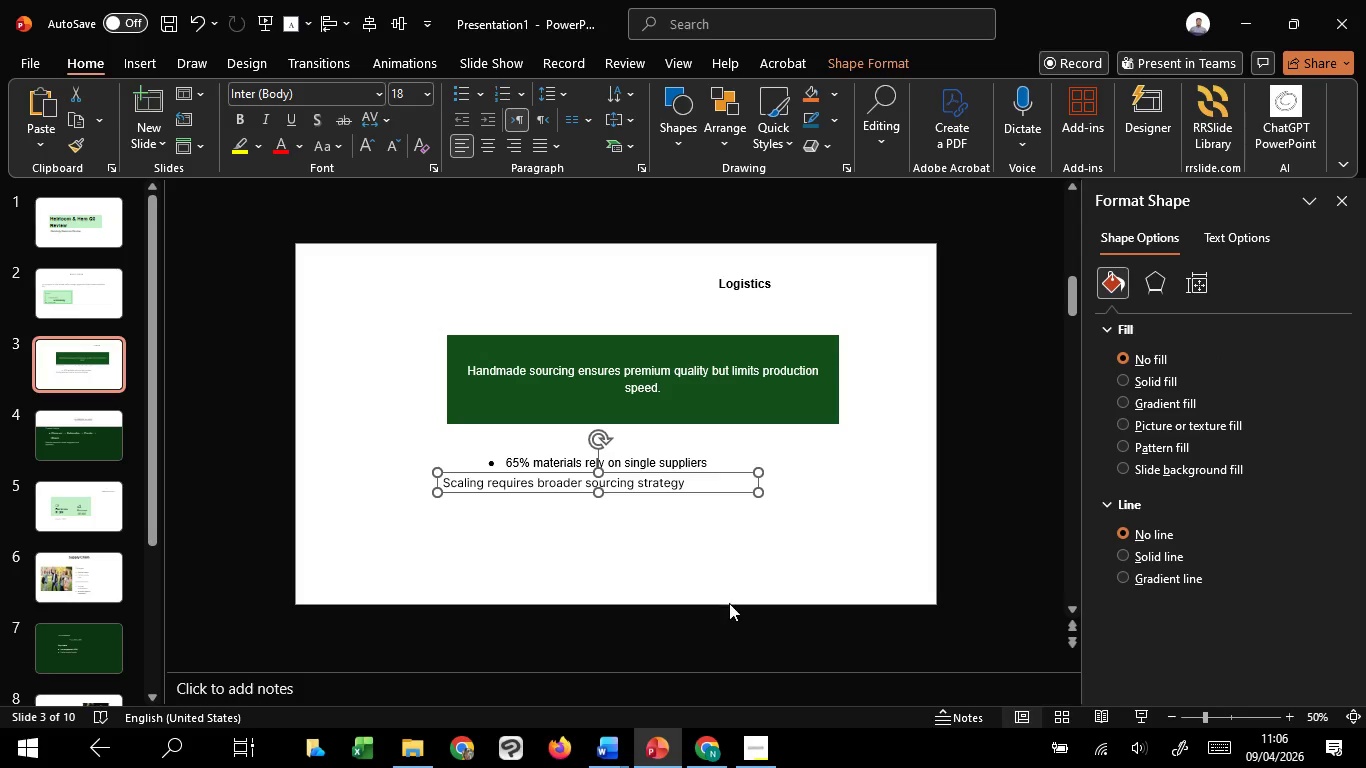 
left_click([729, 603])
 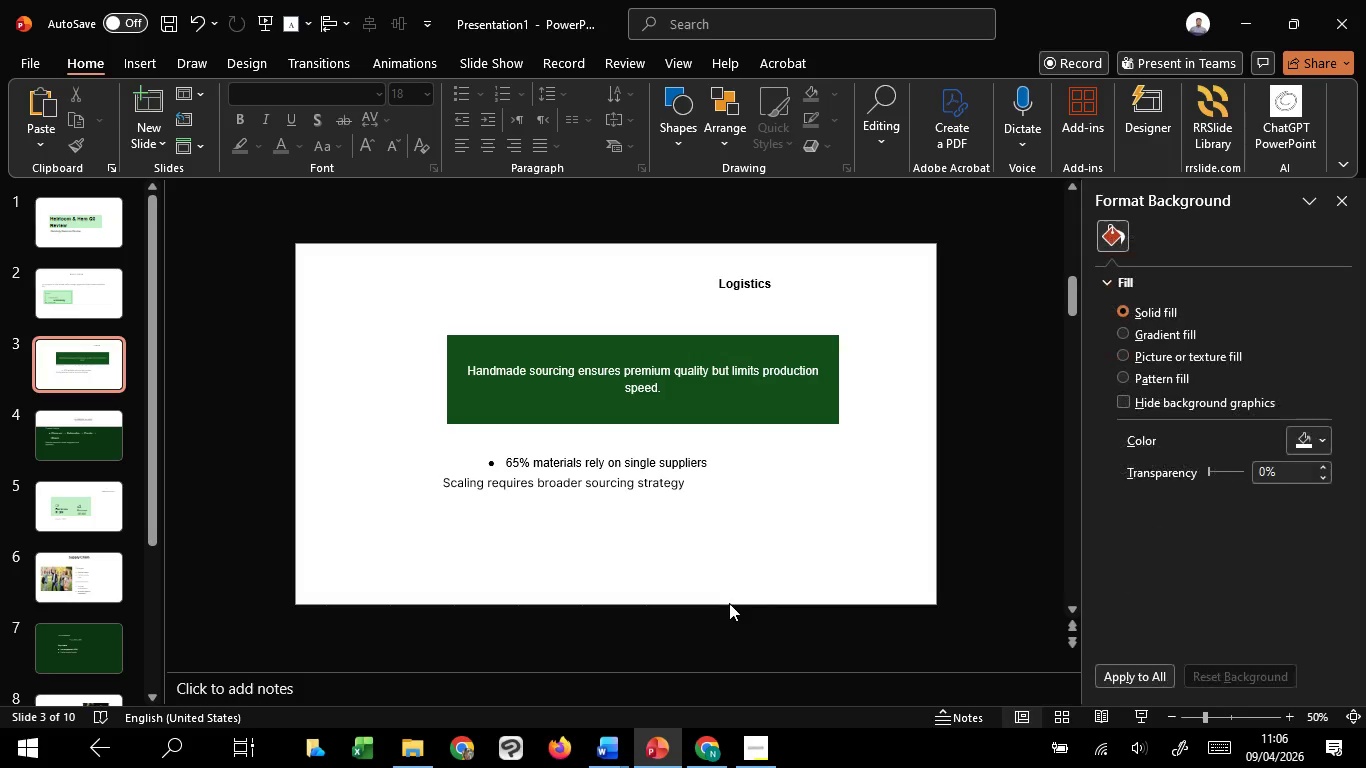 
scroll: coordinate [729, 603], scroll_direction: down, amount: 2.0
 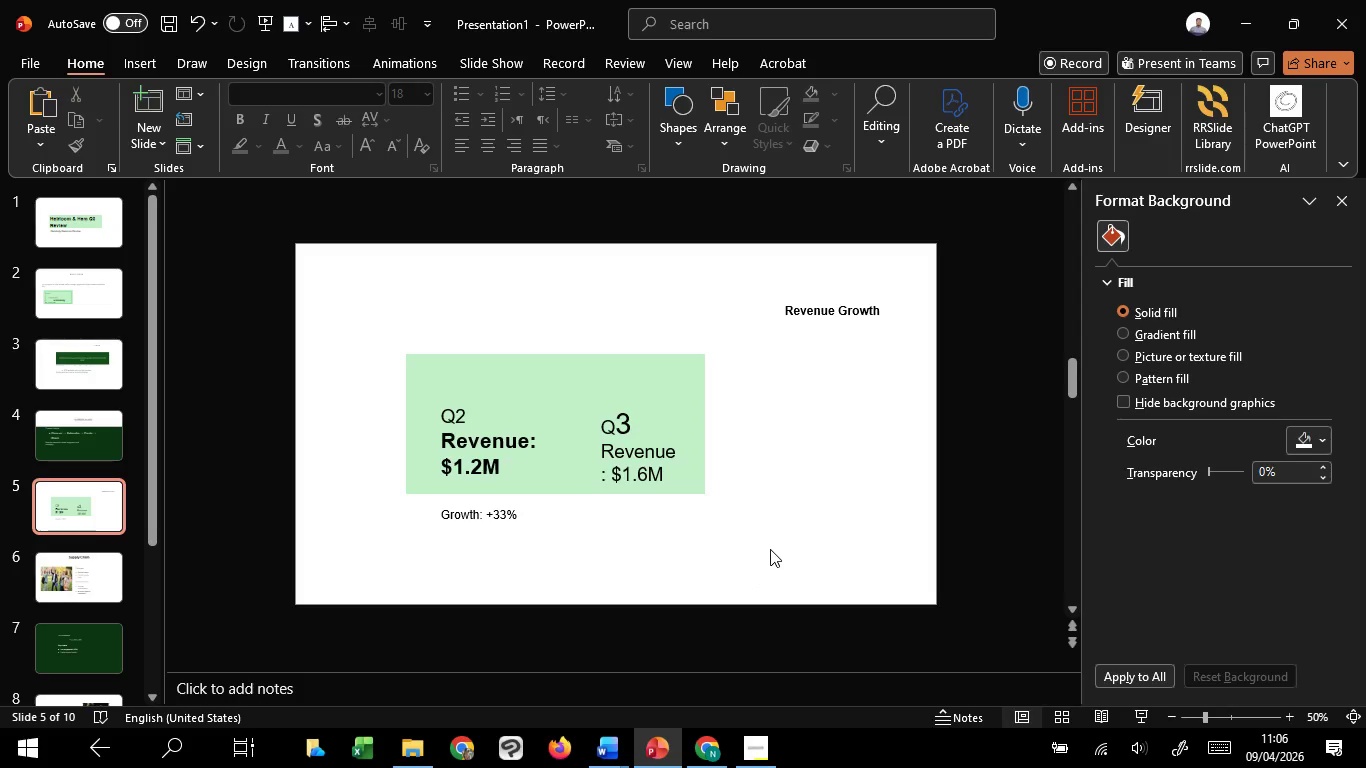 
wait(6.3)
 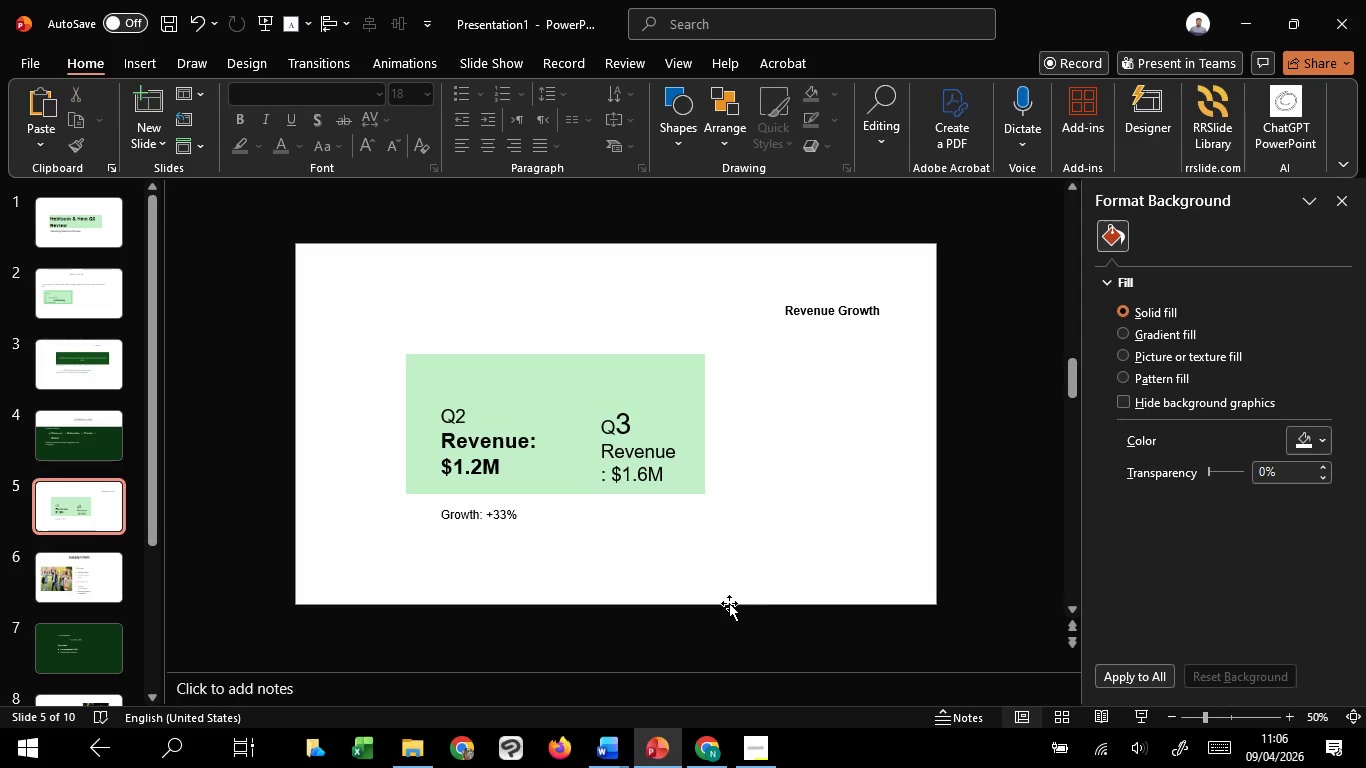 
left_click([770, 549])
 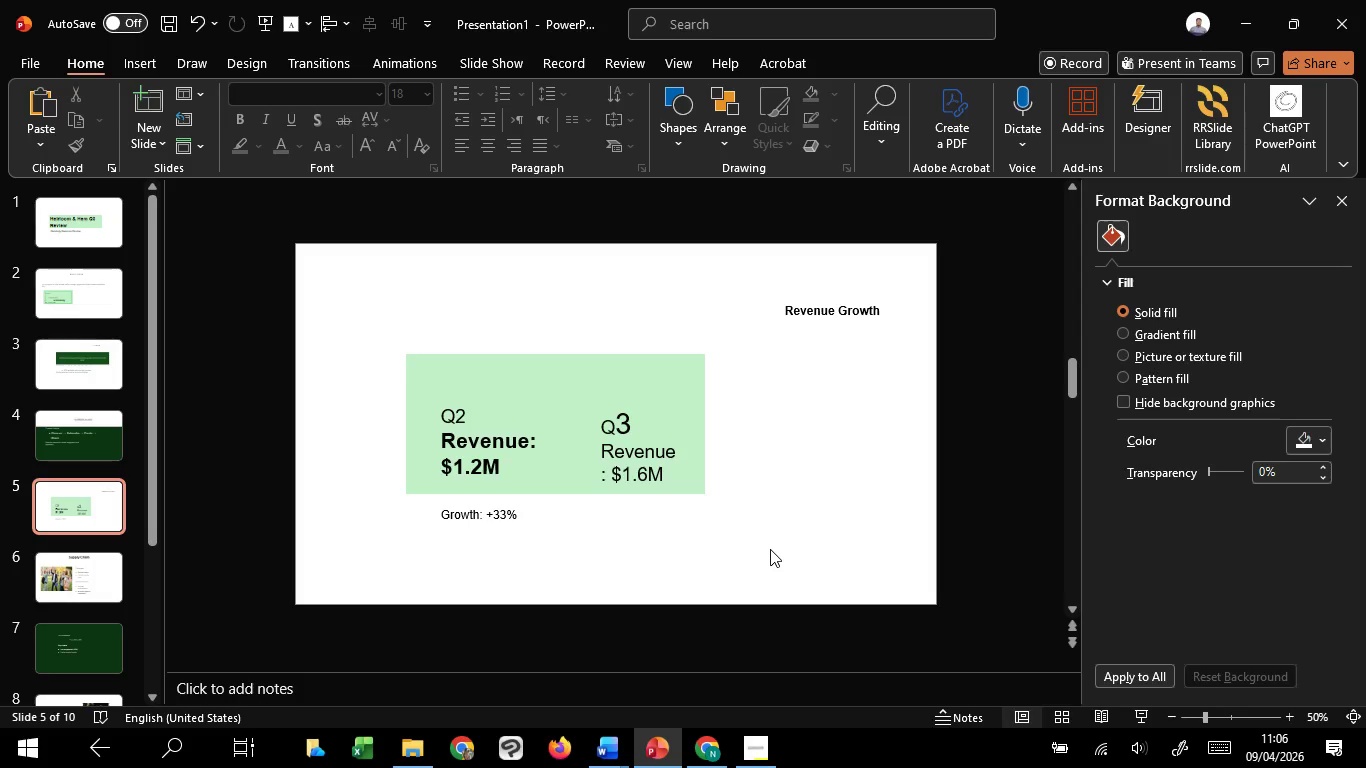 
scroll: coordinate [770, 549], scroll_direction: down, amount: 2.0
 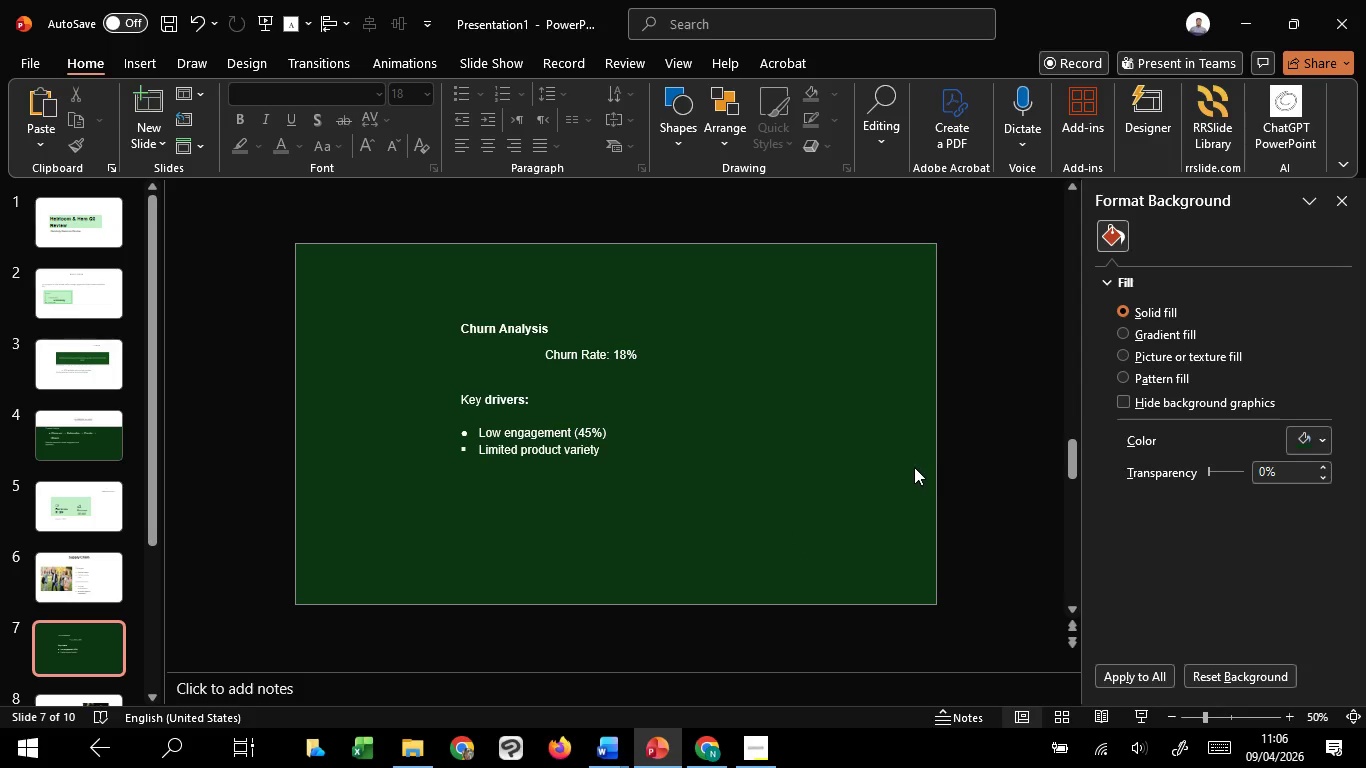 
scroll: coordinate [882, 489], scroll_direction: up, amount: 2.0
 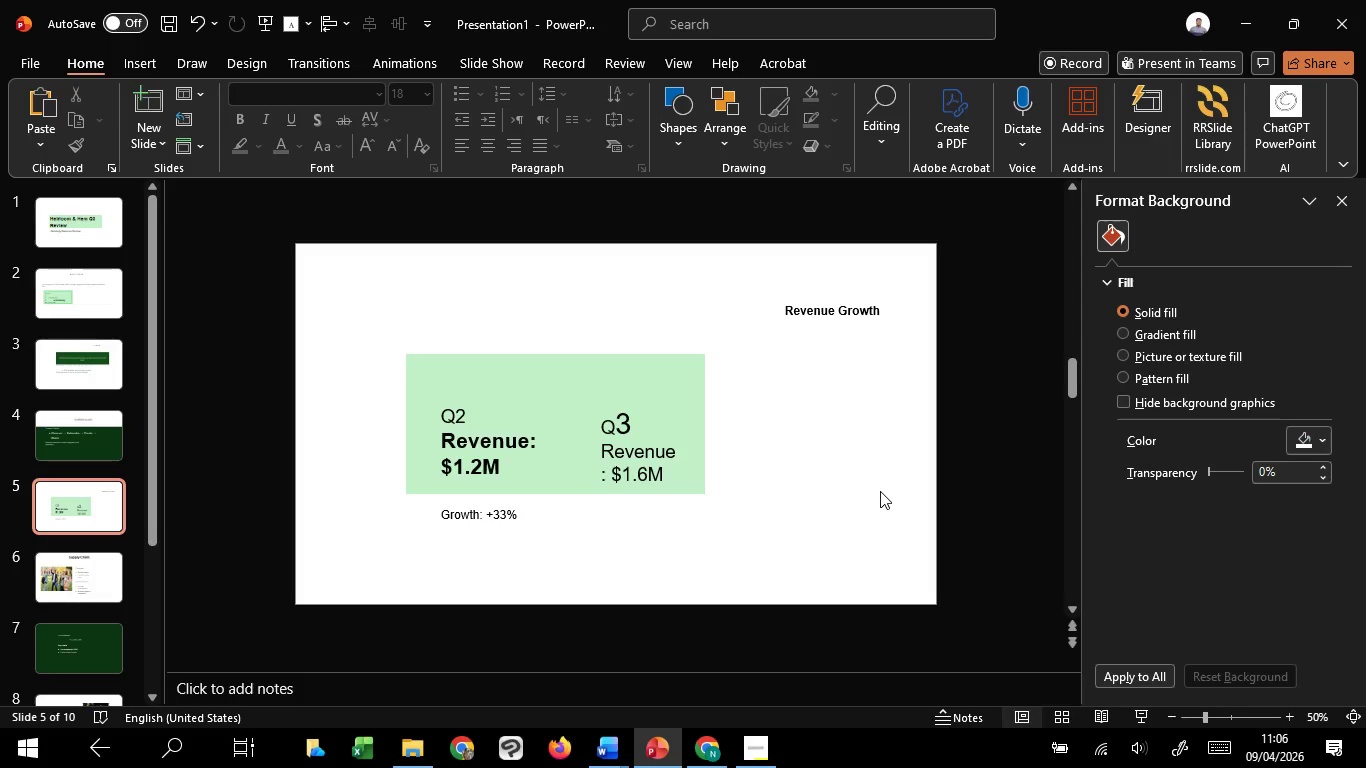 
scroll: coordinate [880, 491], scroll_direction: down, amount: 1.0
 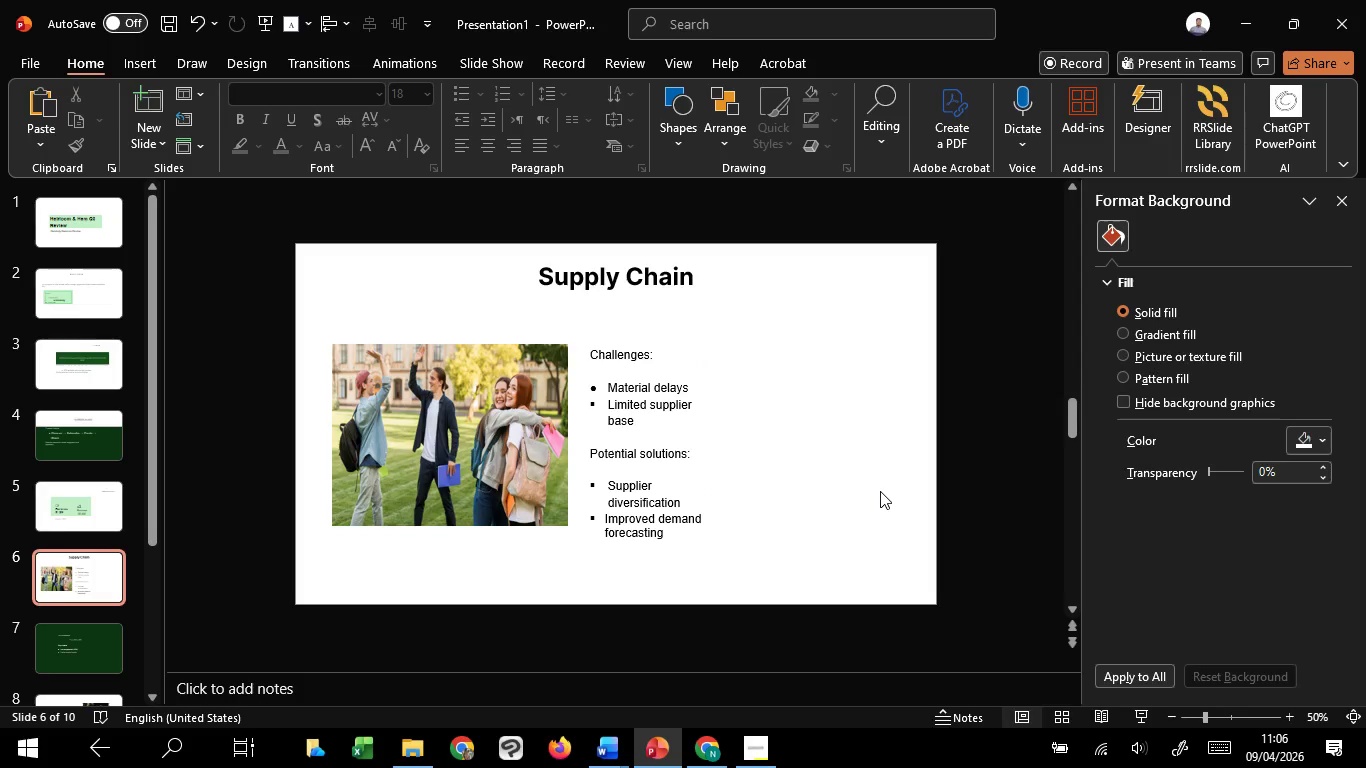 
wait(5.08)
 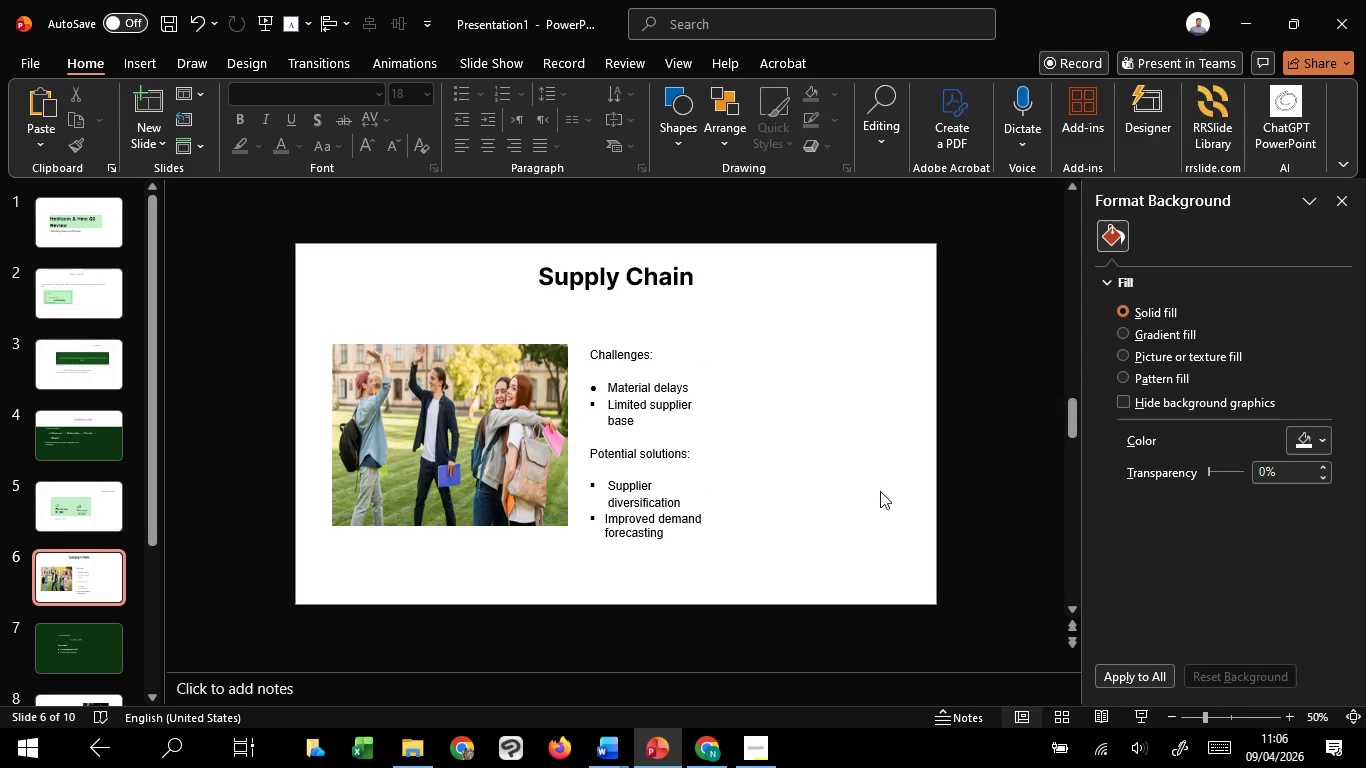 
left_click([880, 491])
 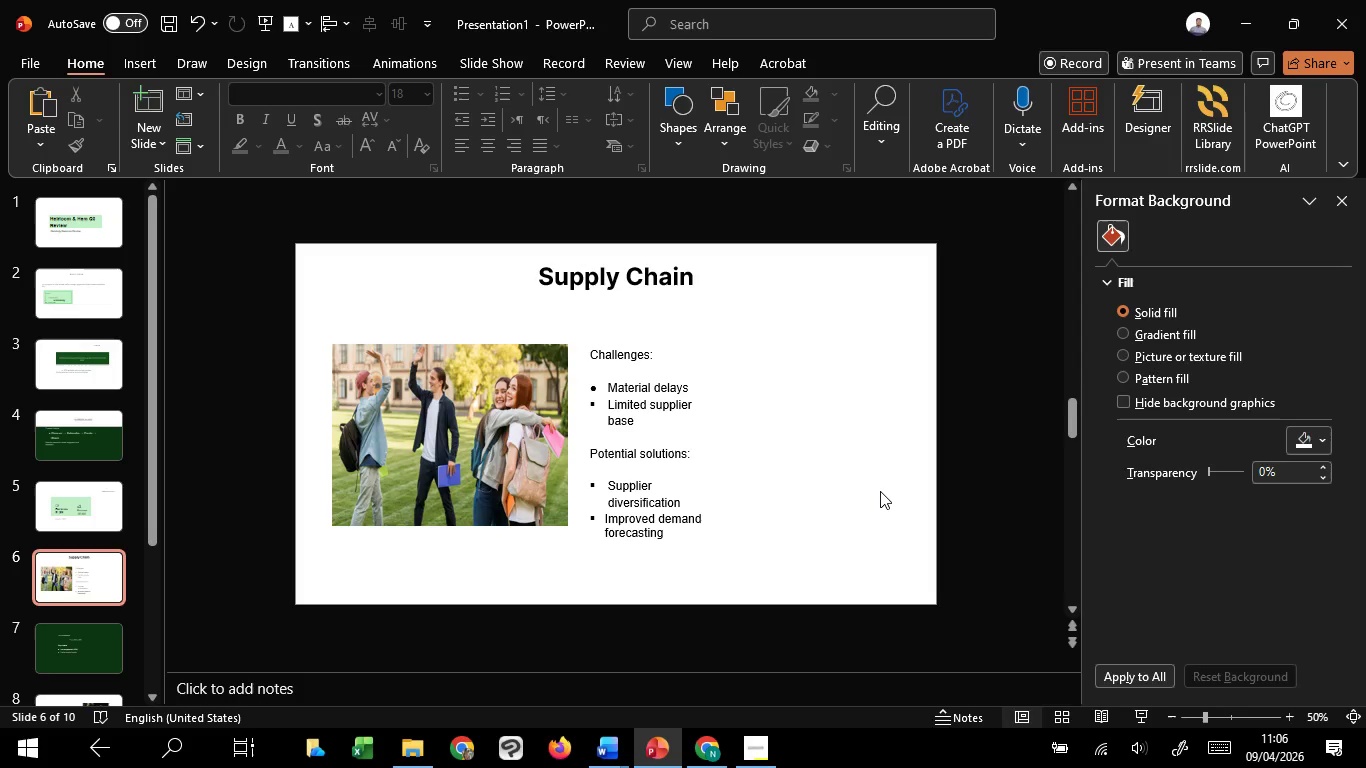 
scroll: coordinate [880, 491], scroll_direction: down, amount: 3.0
 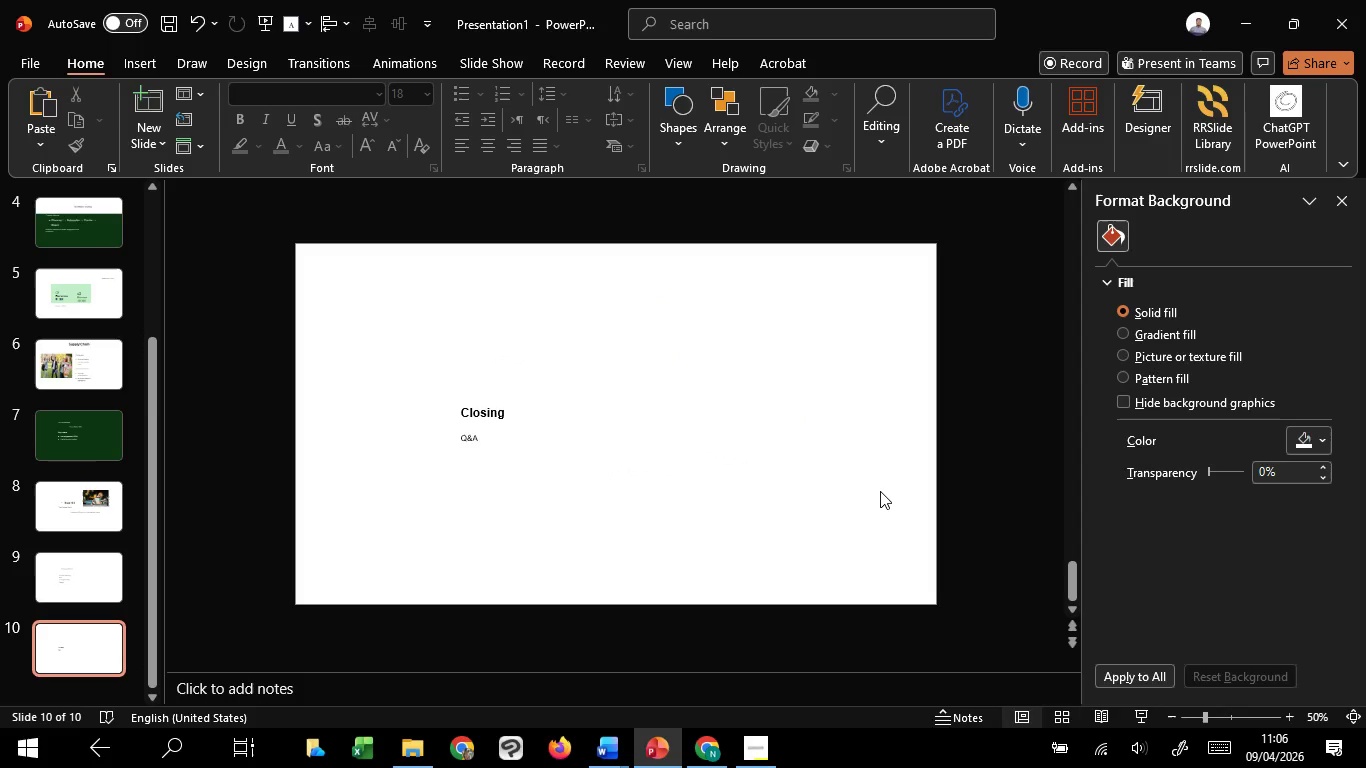 
wait(32.61)
 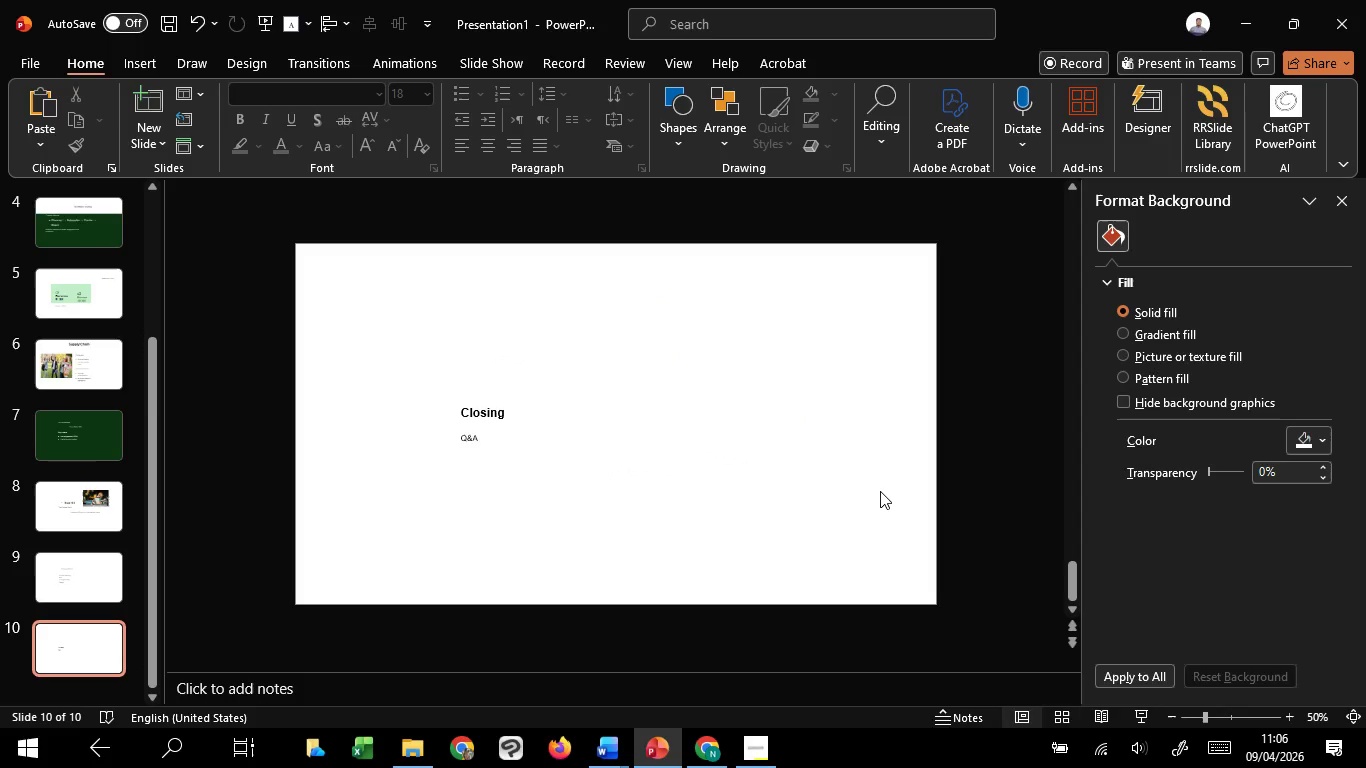 
left_click([880, 491])
 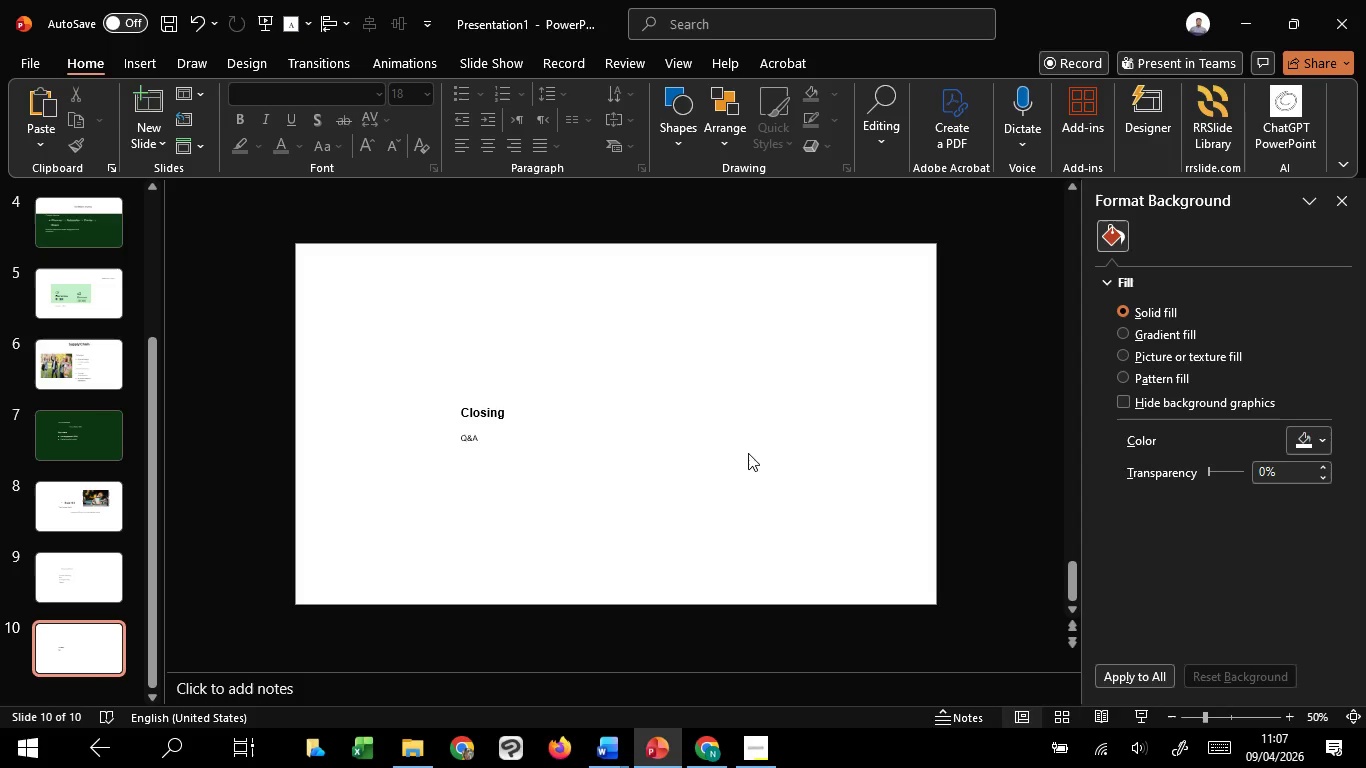 
wait(42.58)
 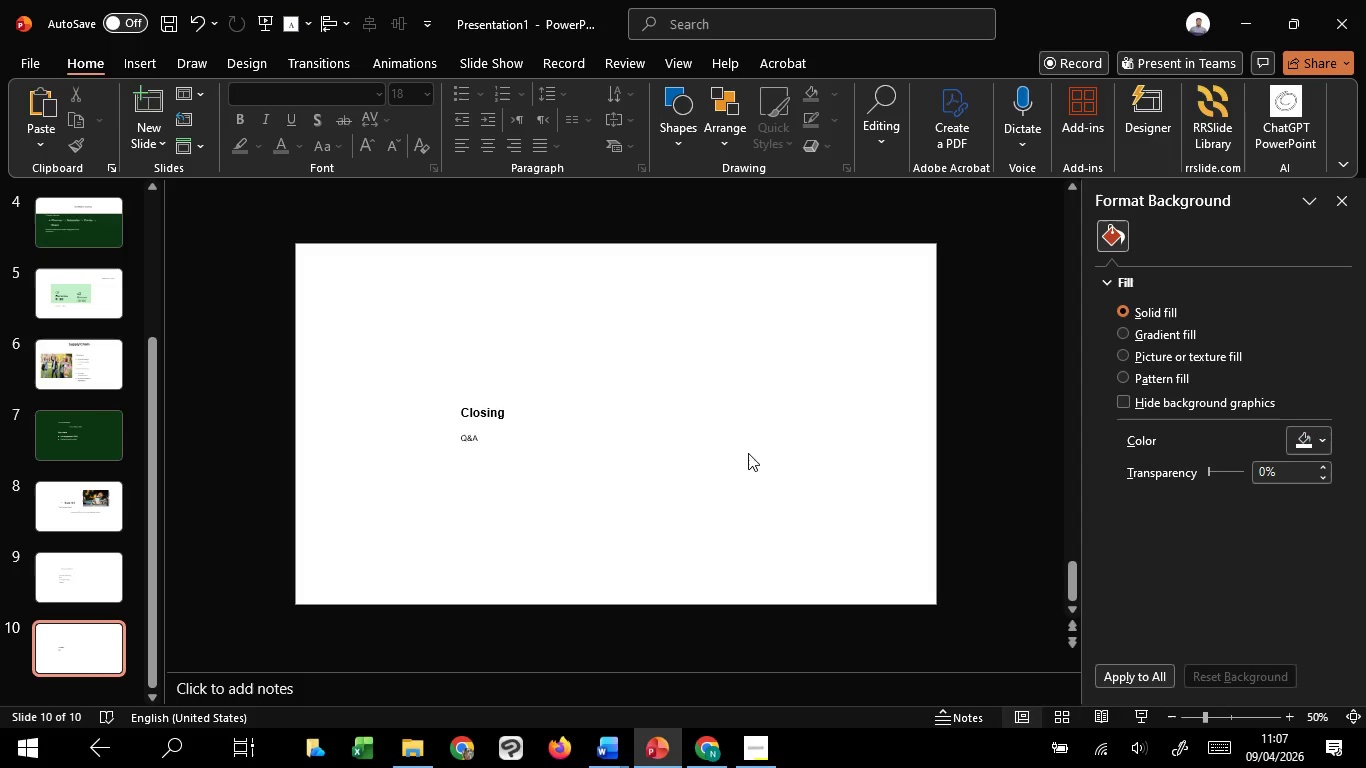 
left_click([483, 436])
 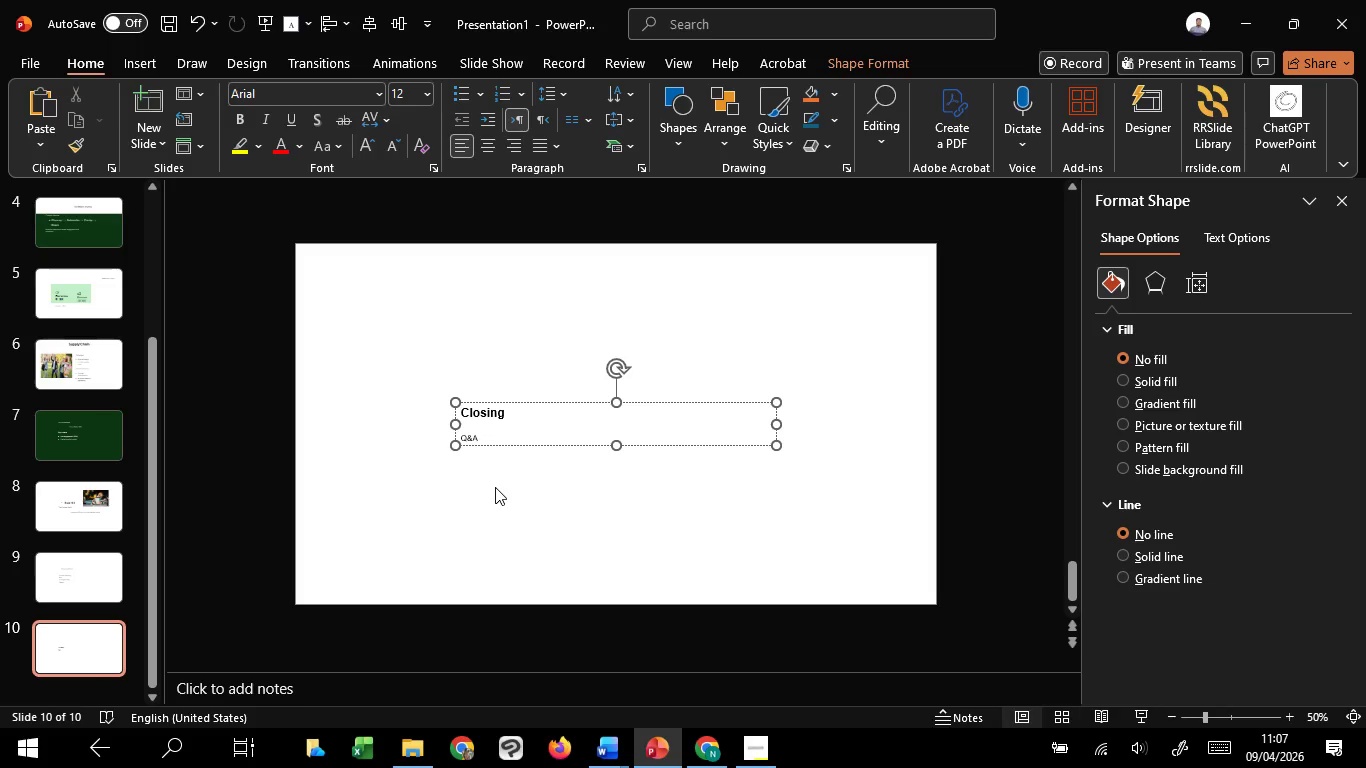 
left_click([495, 487])
 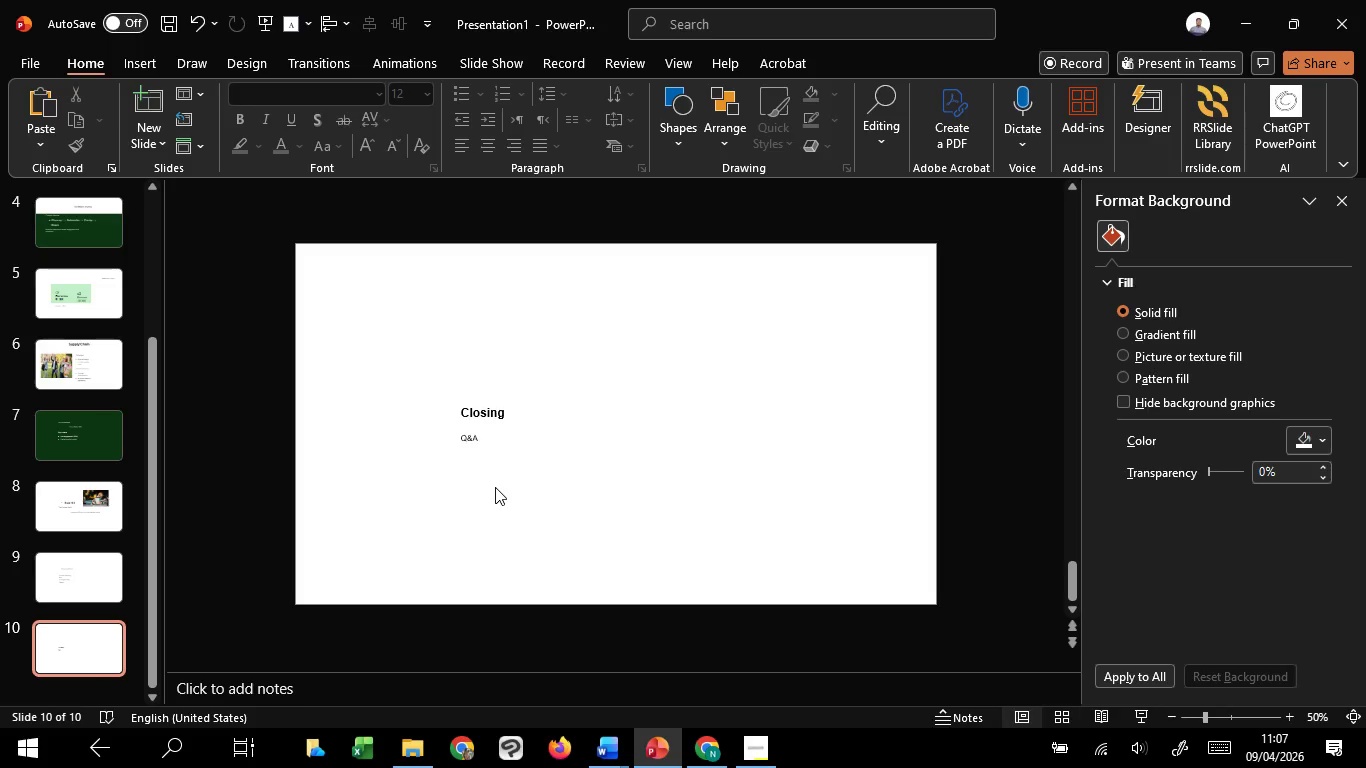 